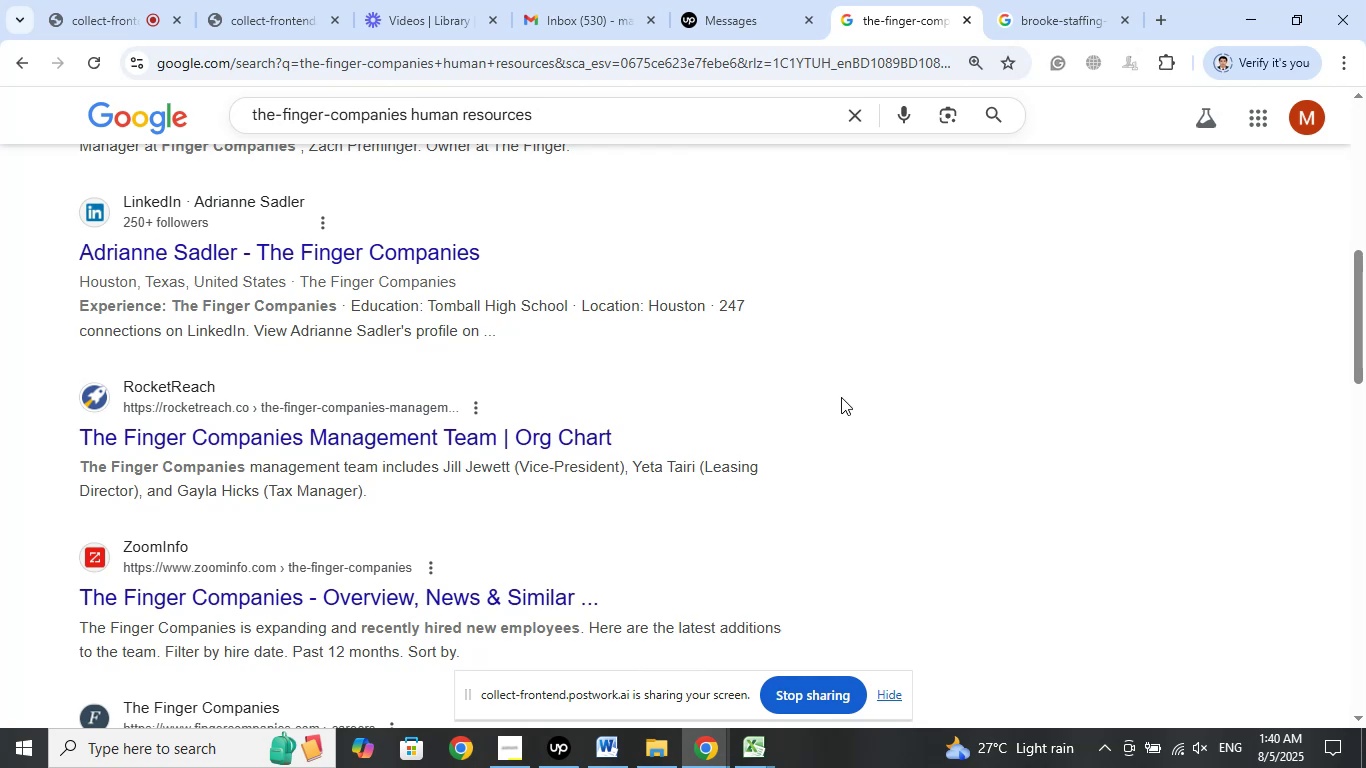 
wait(14.06)
 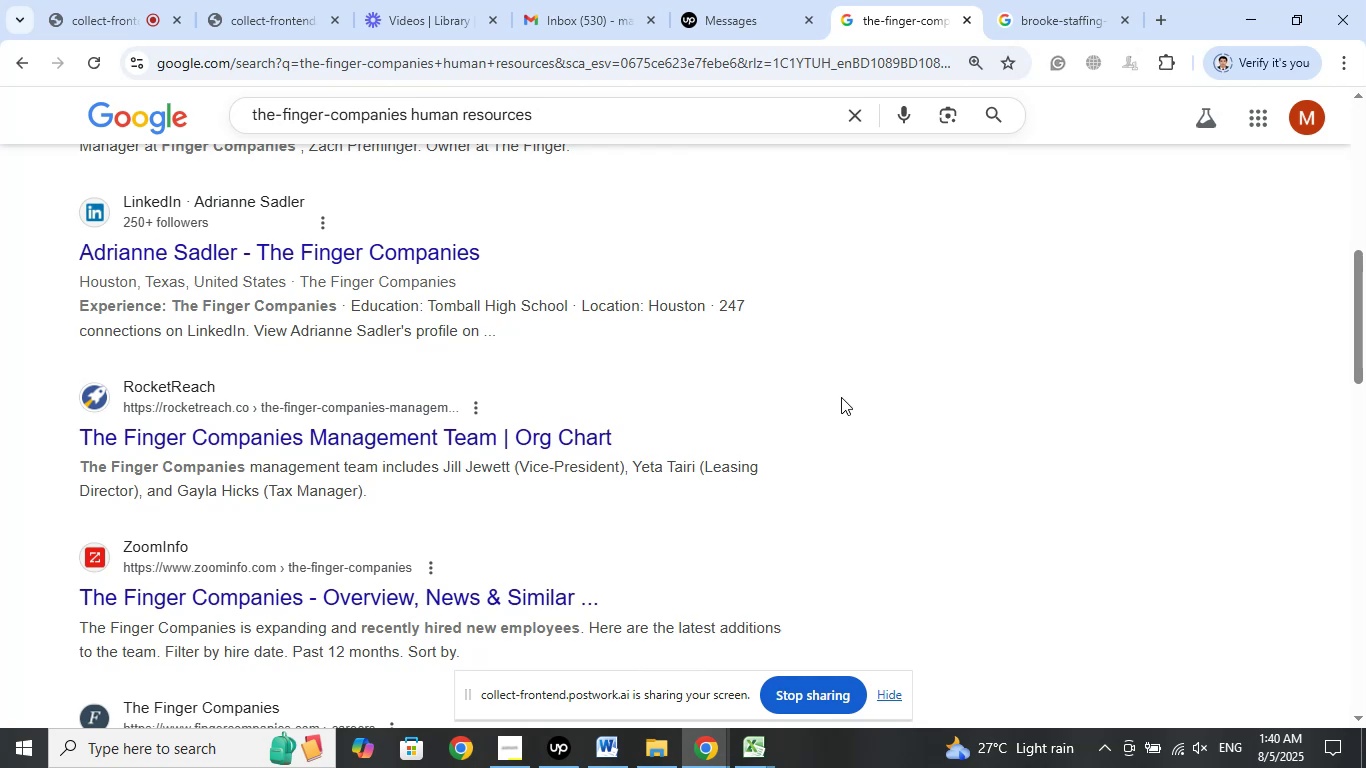 
scroll: coordinate [900, 384], scroll_direction: down, amount: 9.0
 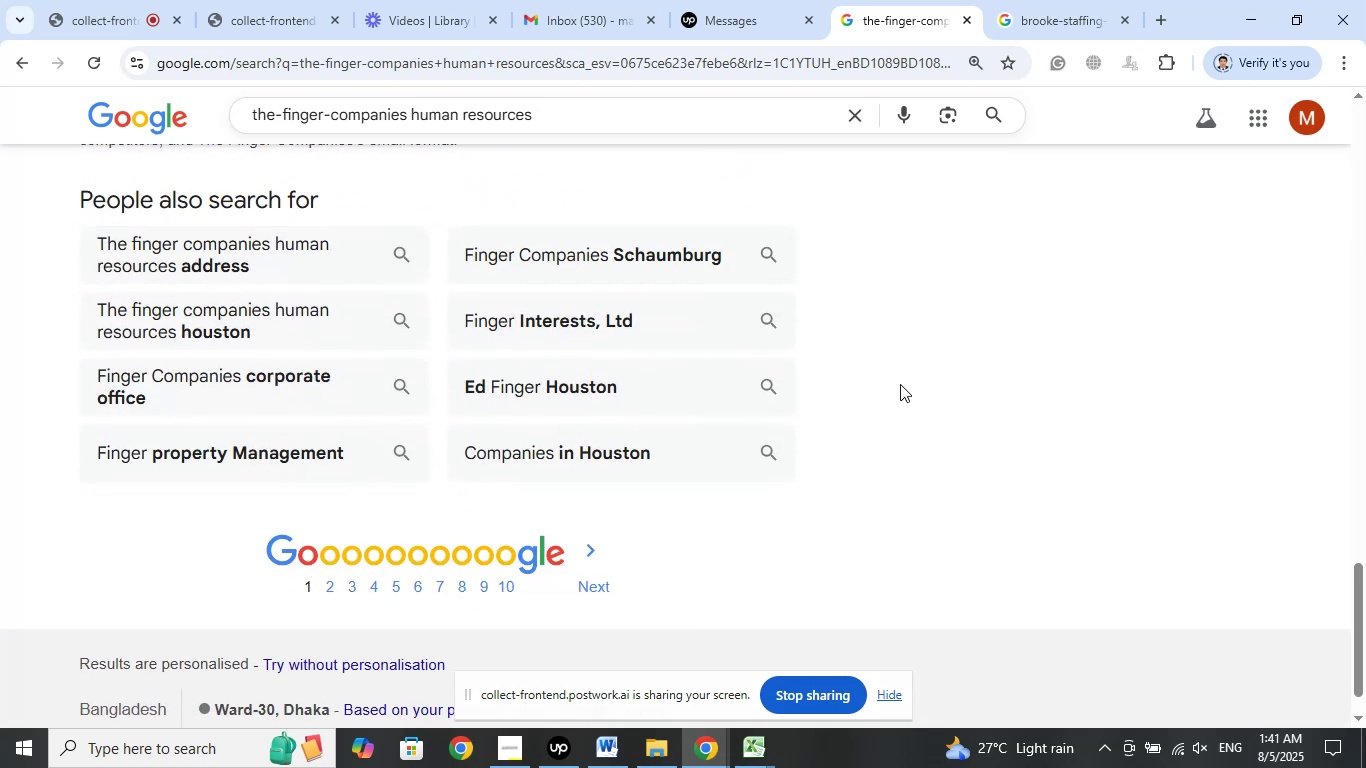 
scroll: coordinate [898, 387], scroll_direction: up, amount: 16.0
 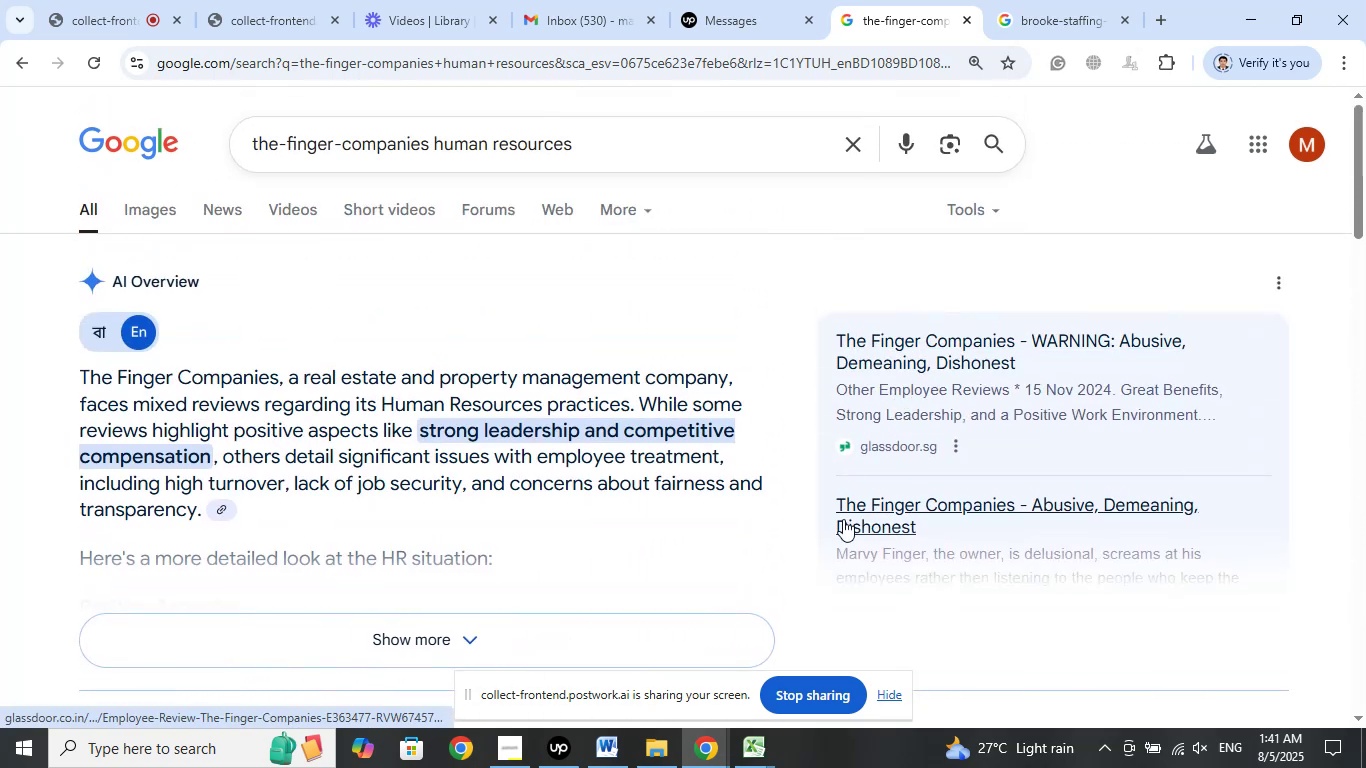 
scroll: coordinate [850, 514], scroll_direction: down, amount: 2.0
 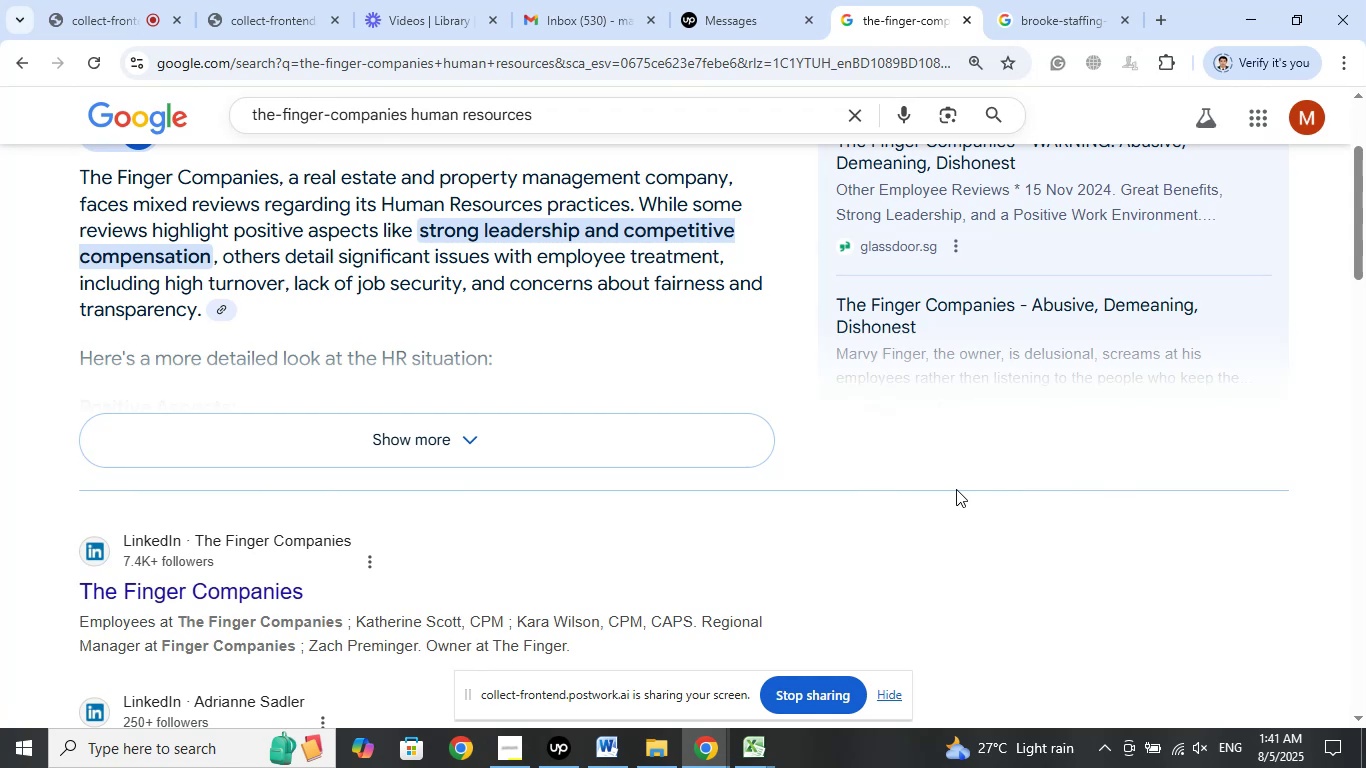 
wait(12.63)
 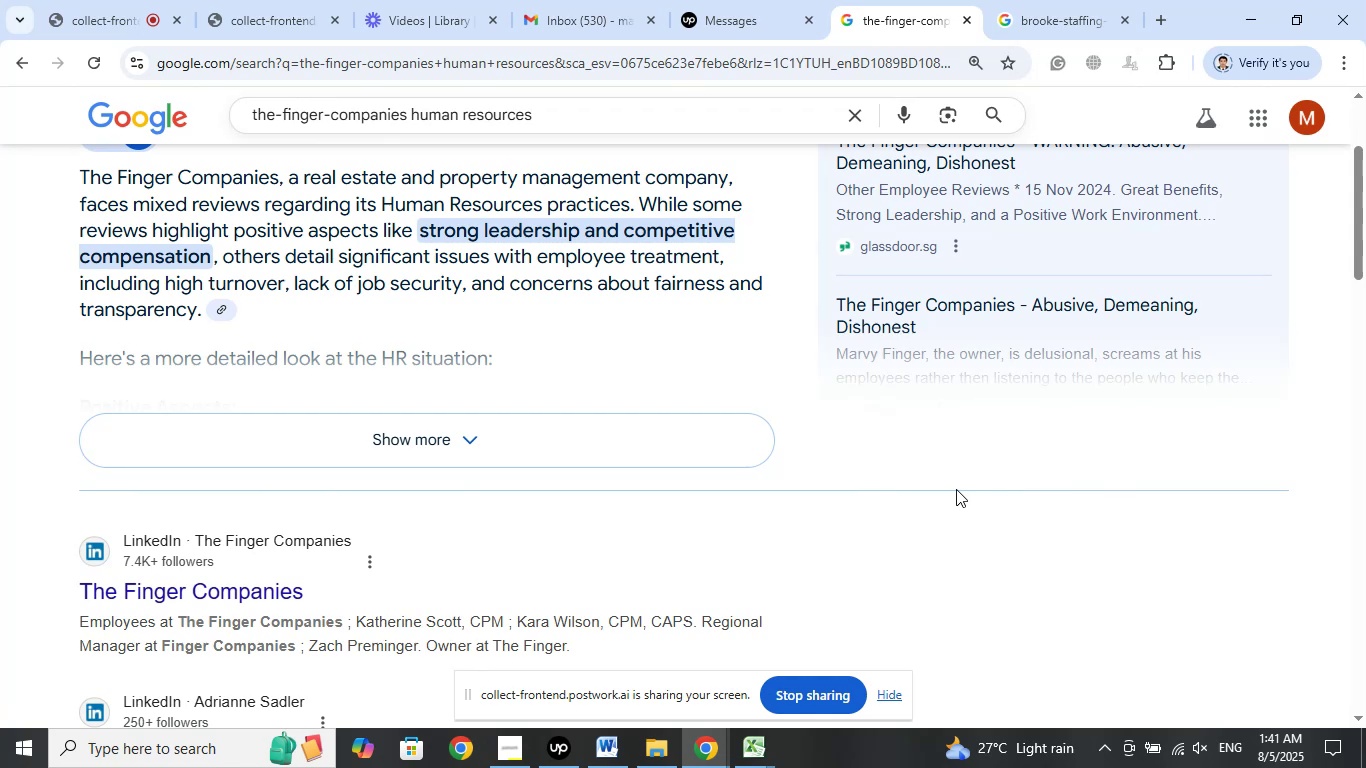 
scroll: coordinate [739, 472], scroll_direction: down, amount: 4.0
 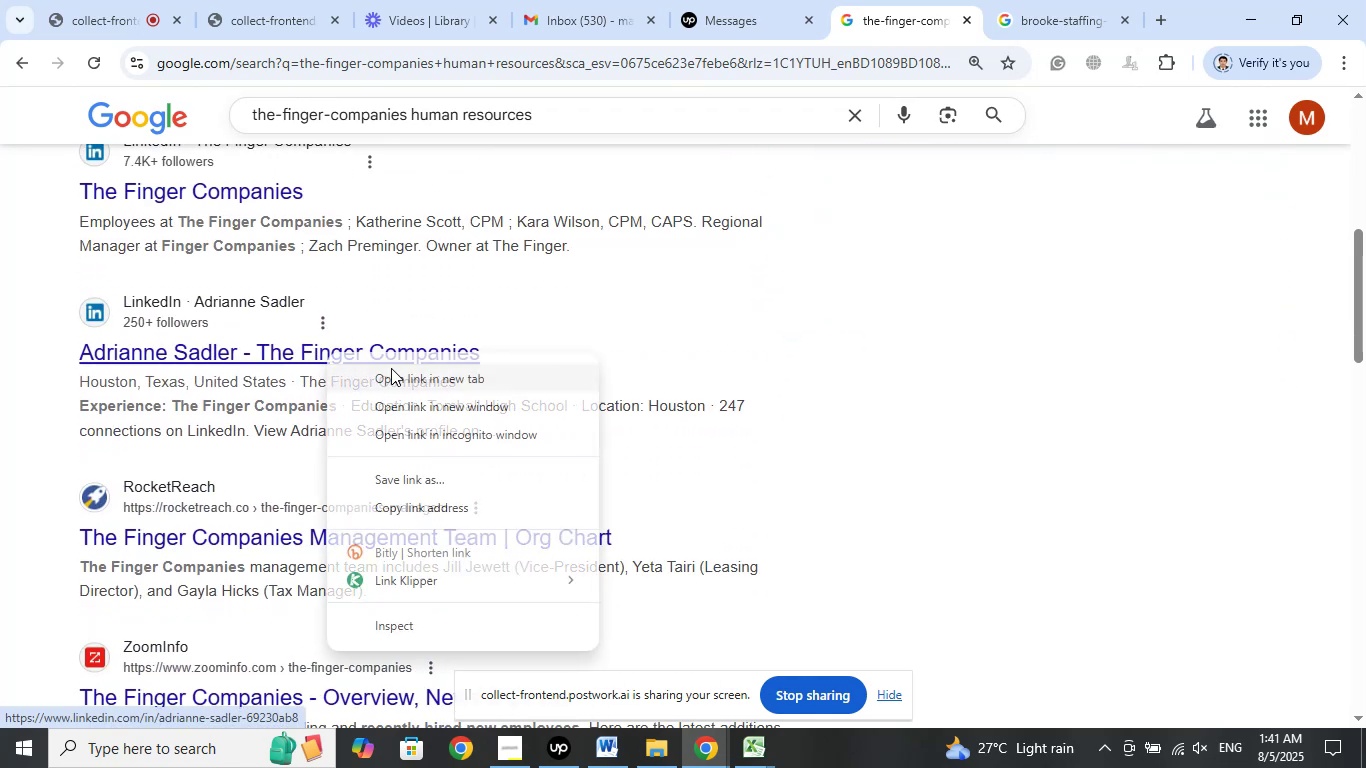 
left_click([404, 371])
 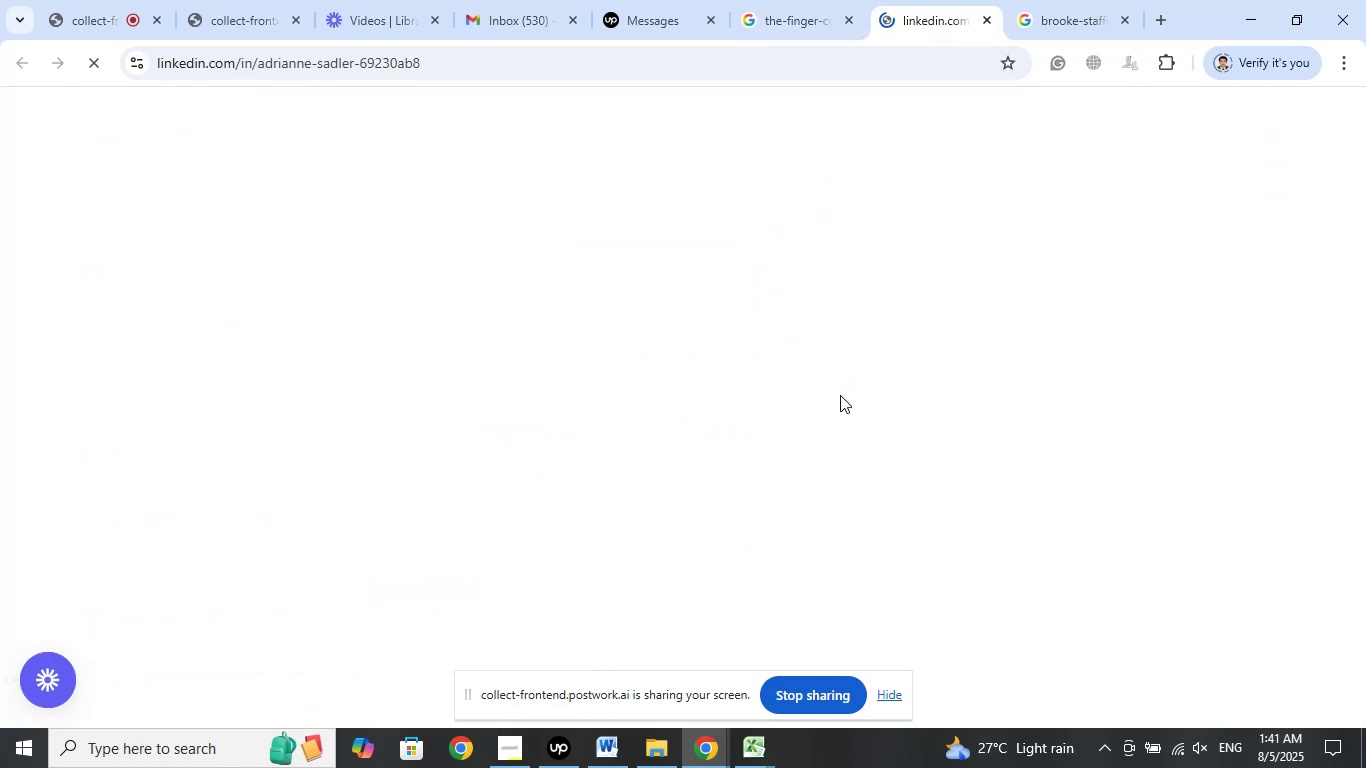 
wait(6.47)
 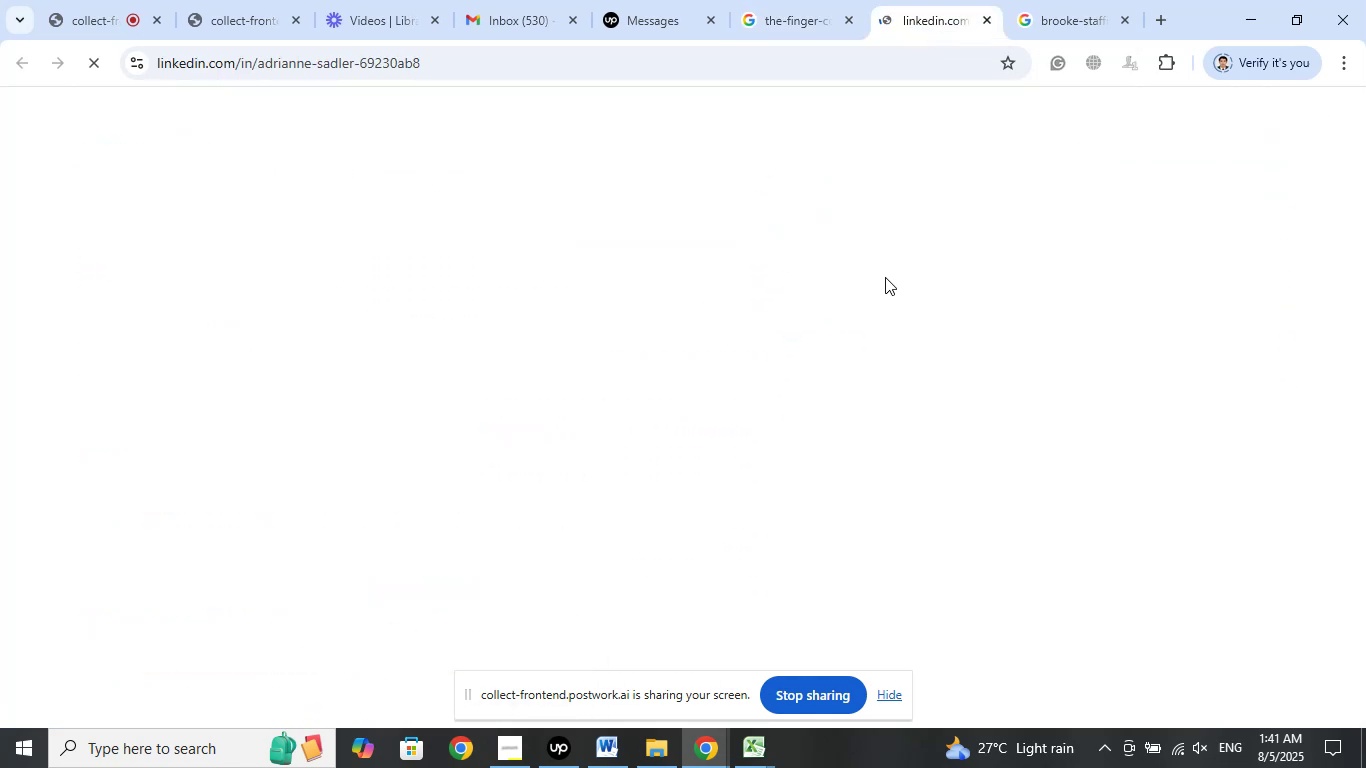 
scroll: coordinate [844, 401], scroll_direction: down, amount: 3.0
 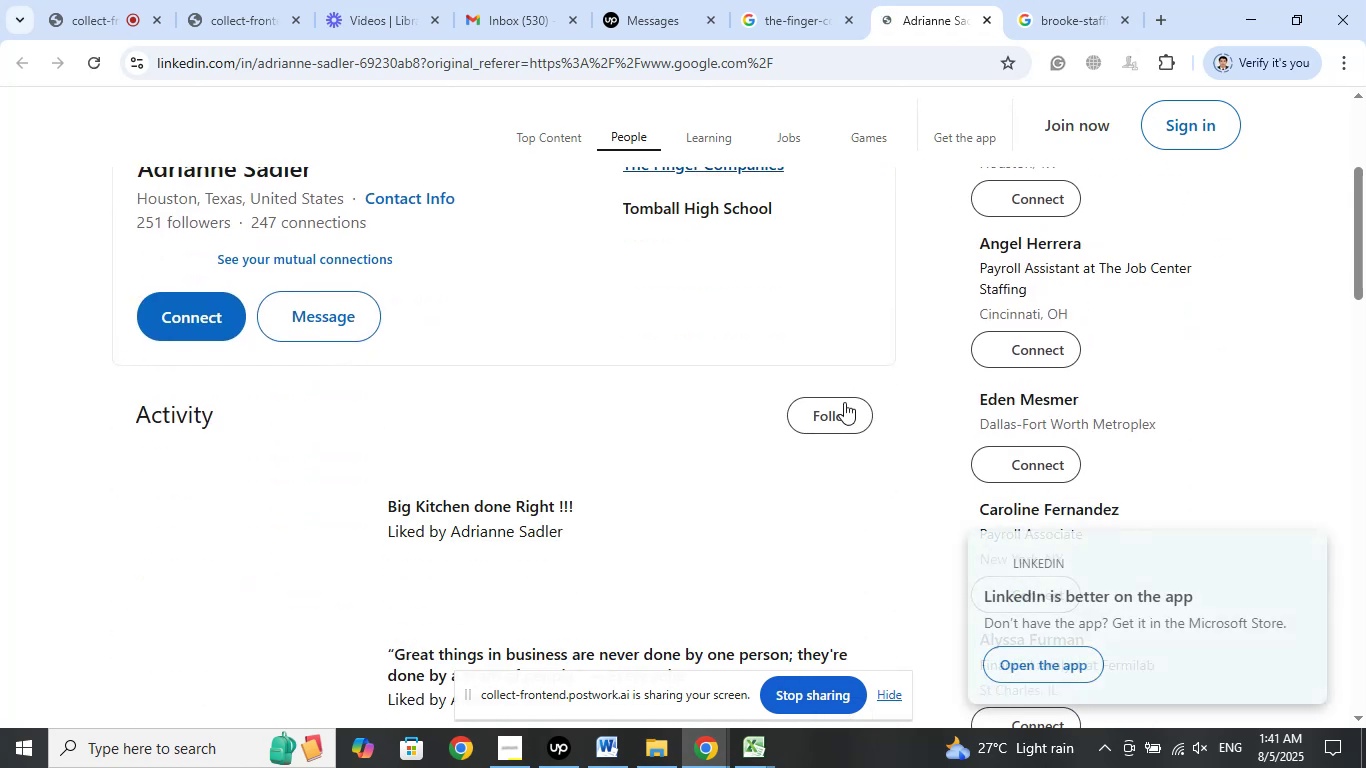 
scroll: coordinate [844, 402], scroll_direction: up, amount: 2.0
 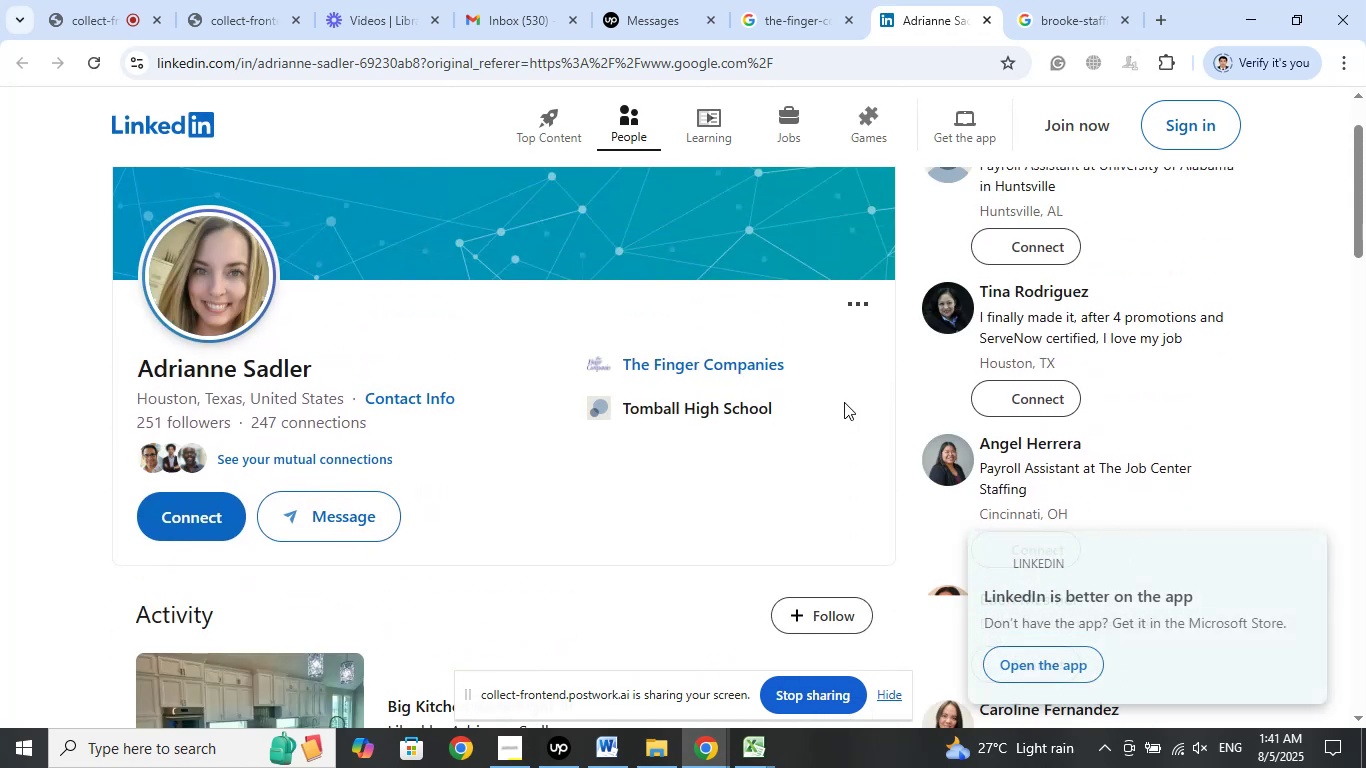 
scroll: coordinate [816, 431], scroll_direction: down, amount: 12.0
 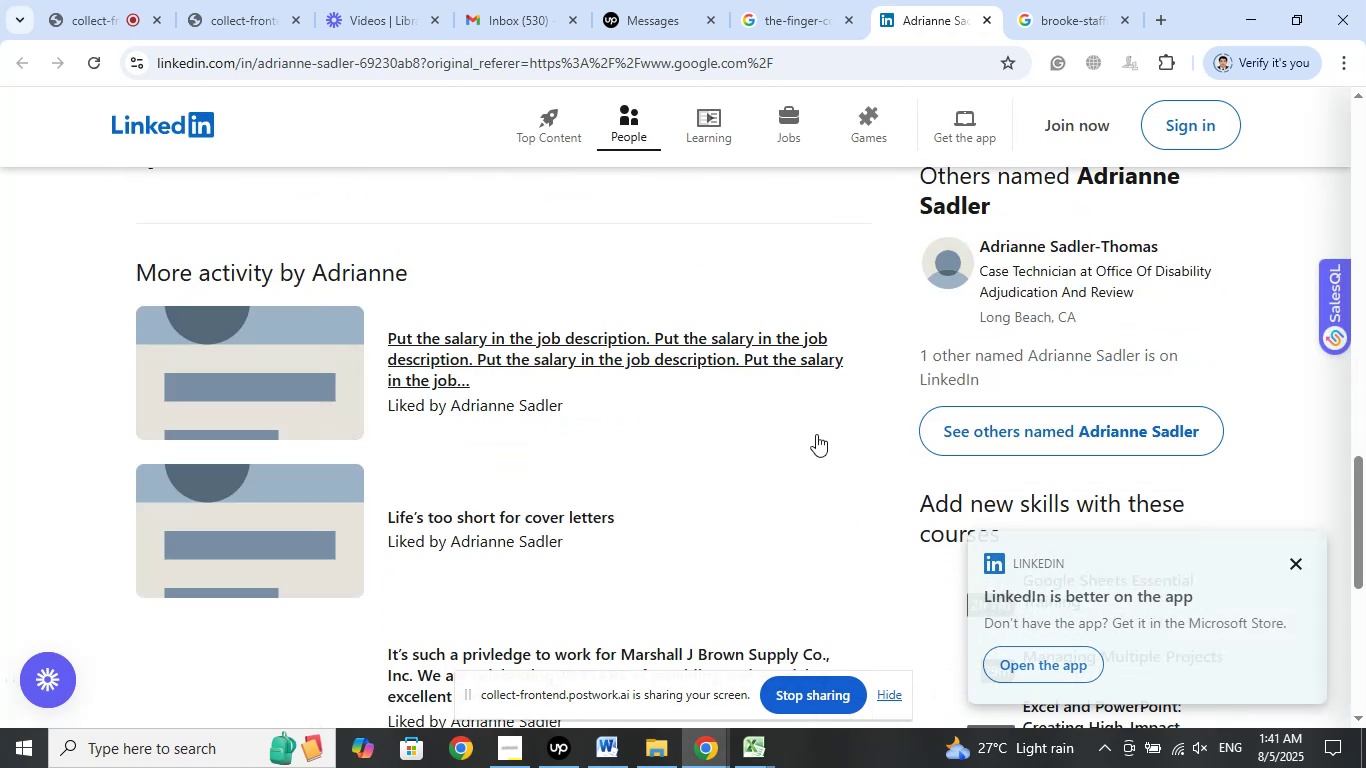 
scroll: coordinate [1185, 348], scroll_direction: up, amount: 16.0
 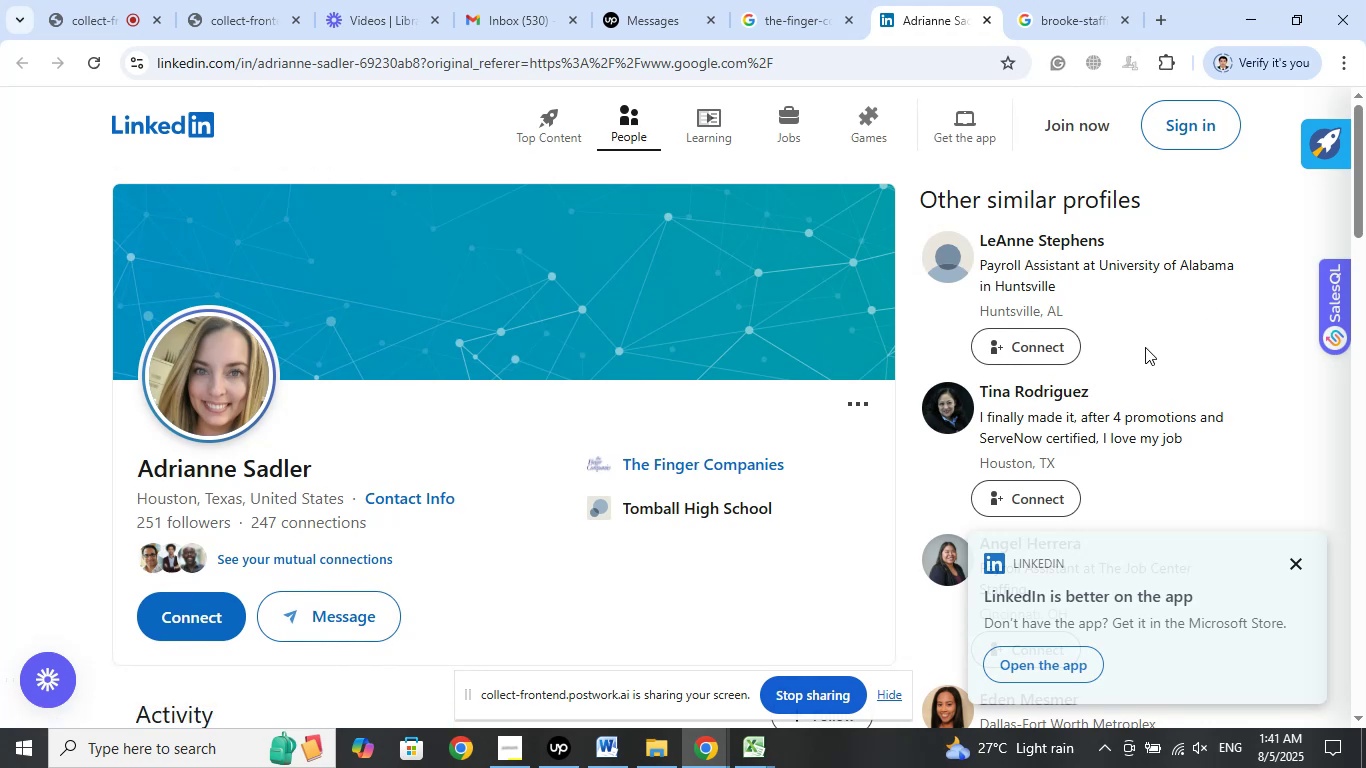 
wait(5.36)
 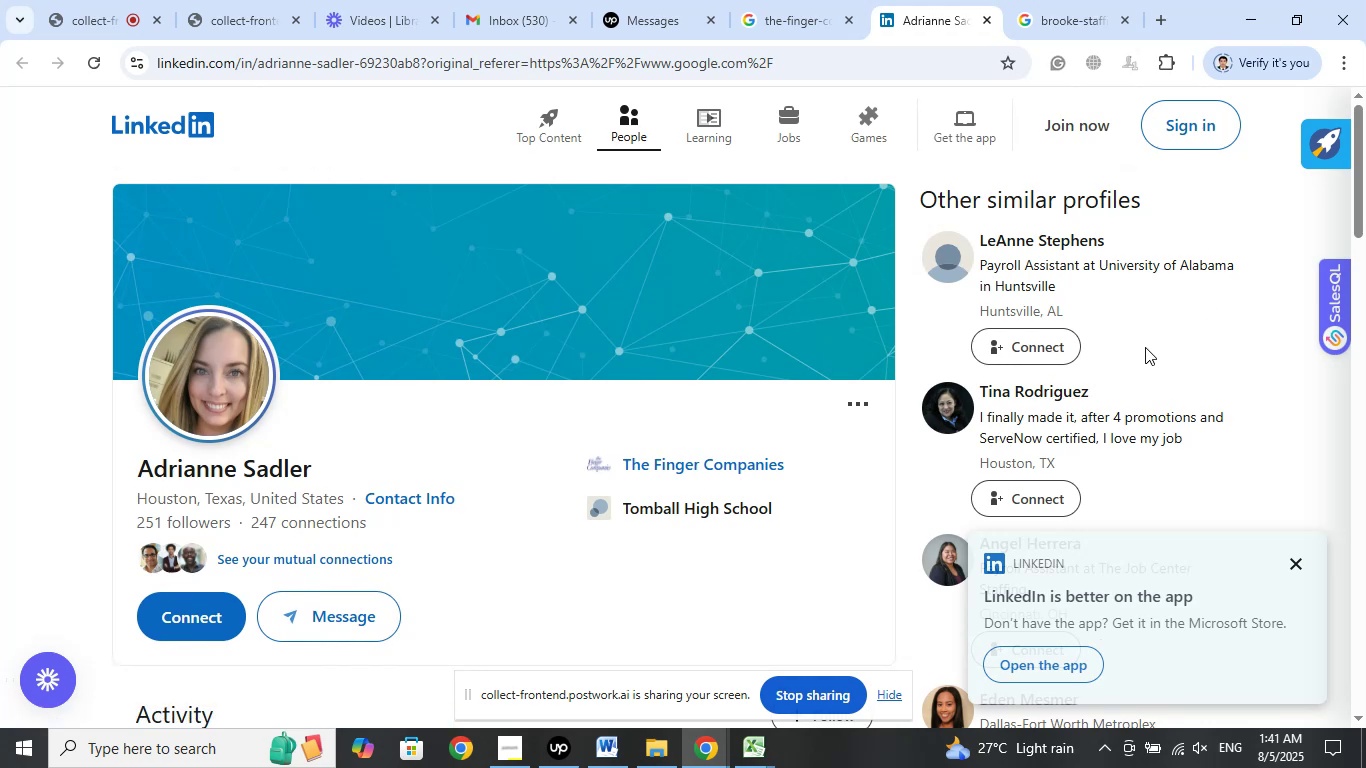 
scroll: coordinate [1145, 347], scroll_direction: down, amount: 2.0
 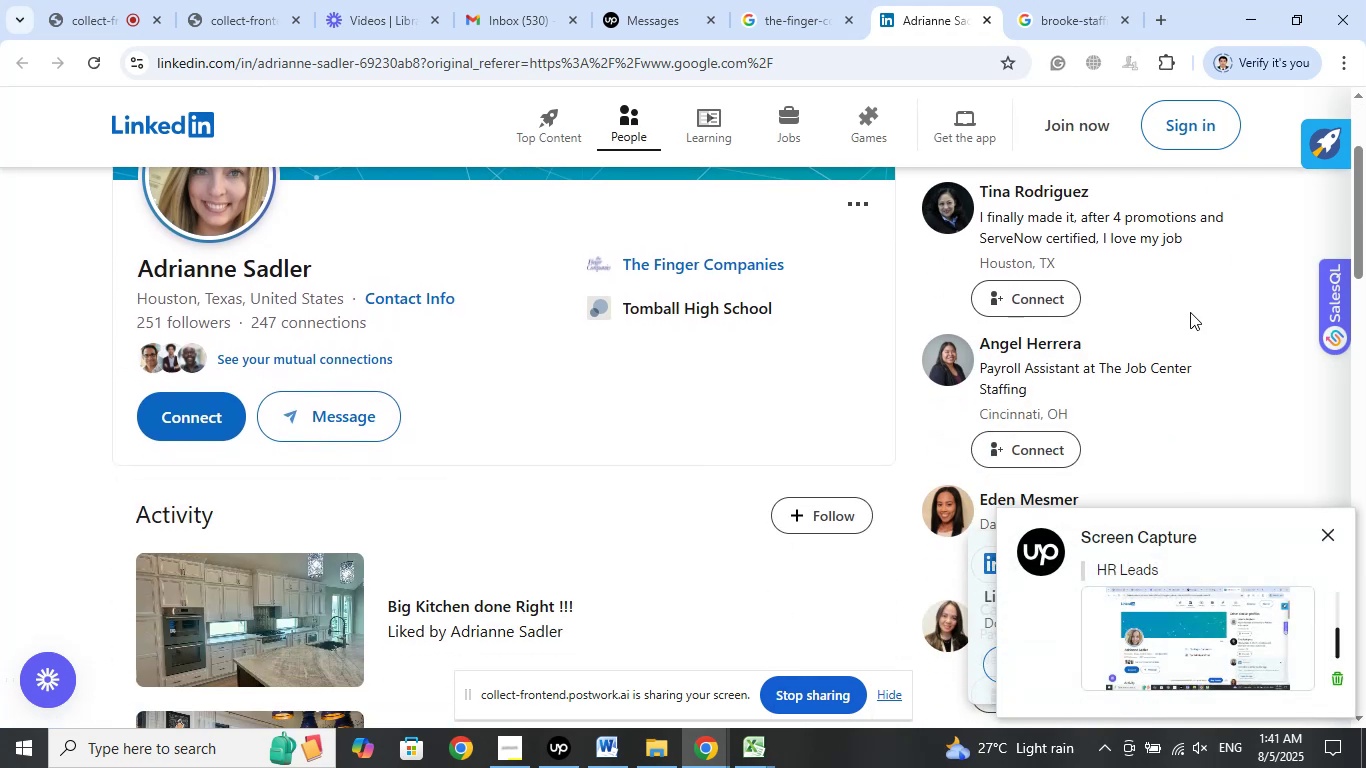 
wait(8.11)
 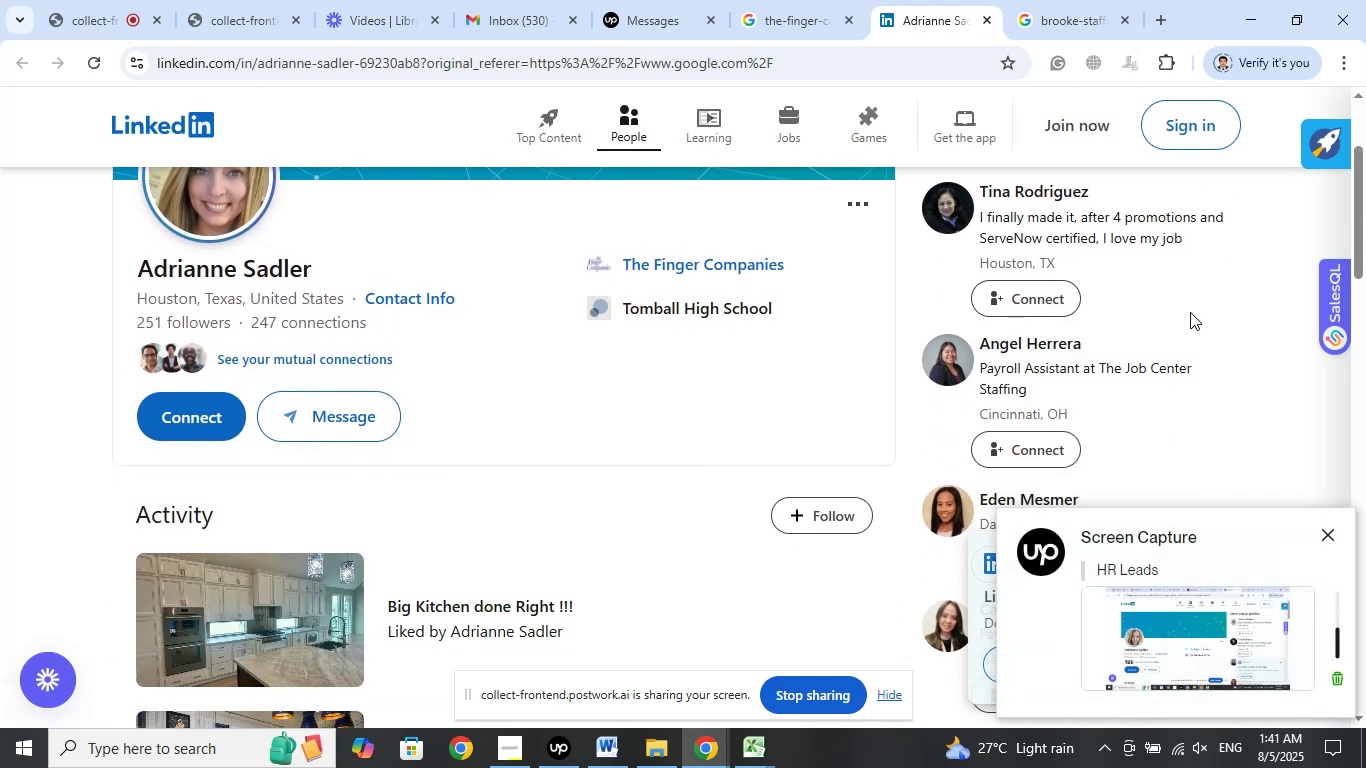 
scroll: coordinate [1190, 312], scroll_direction: down, amount: 2.0
 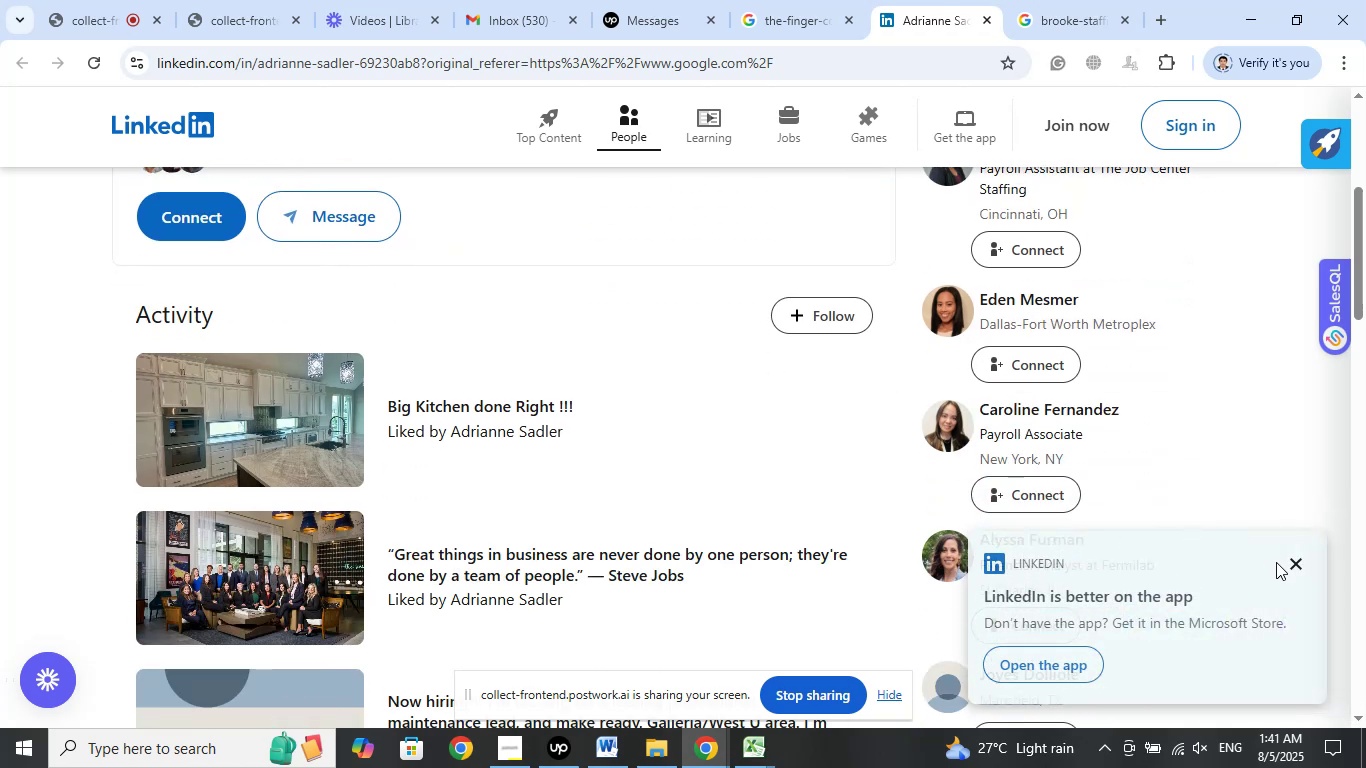 
left_click([1301, 559])
 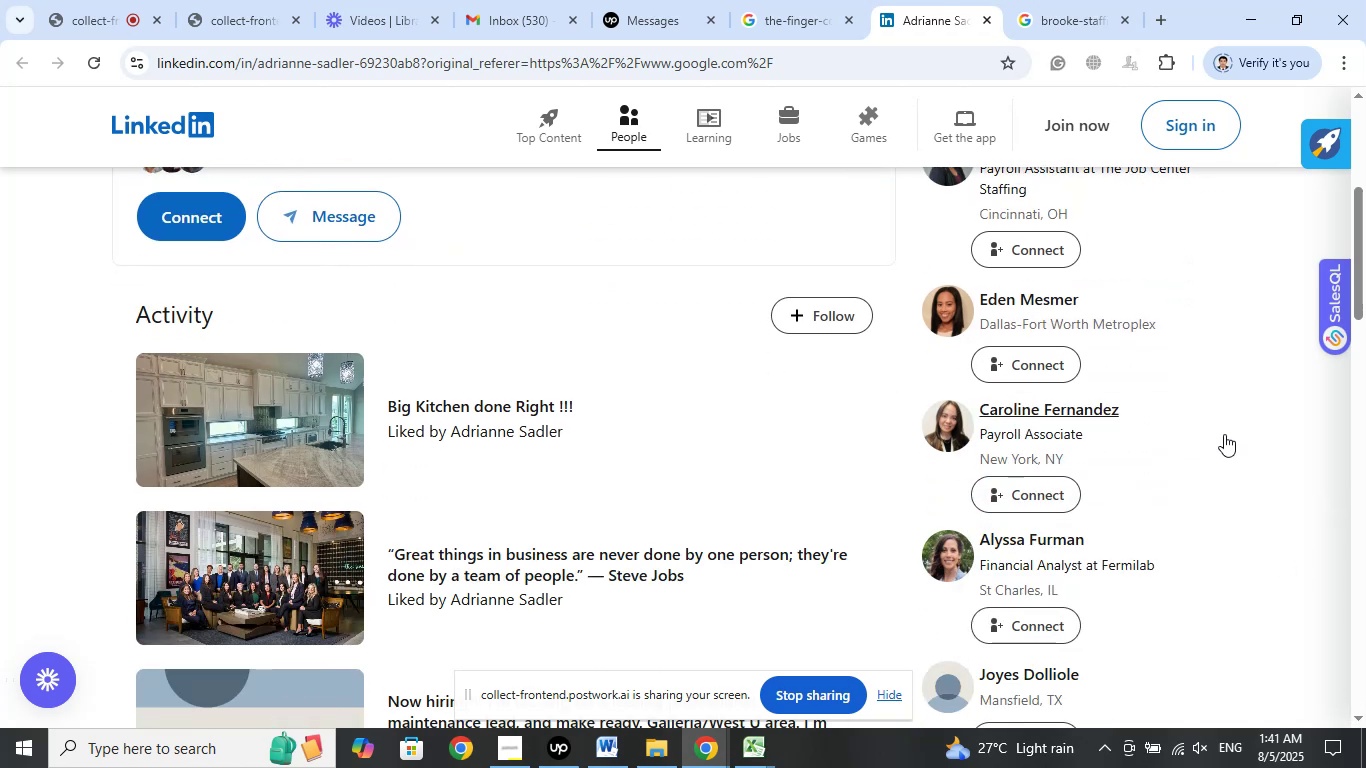 
scroll: coordinate [1228, 429], scroll_direction: down, amount: 2.0
 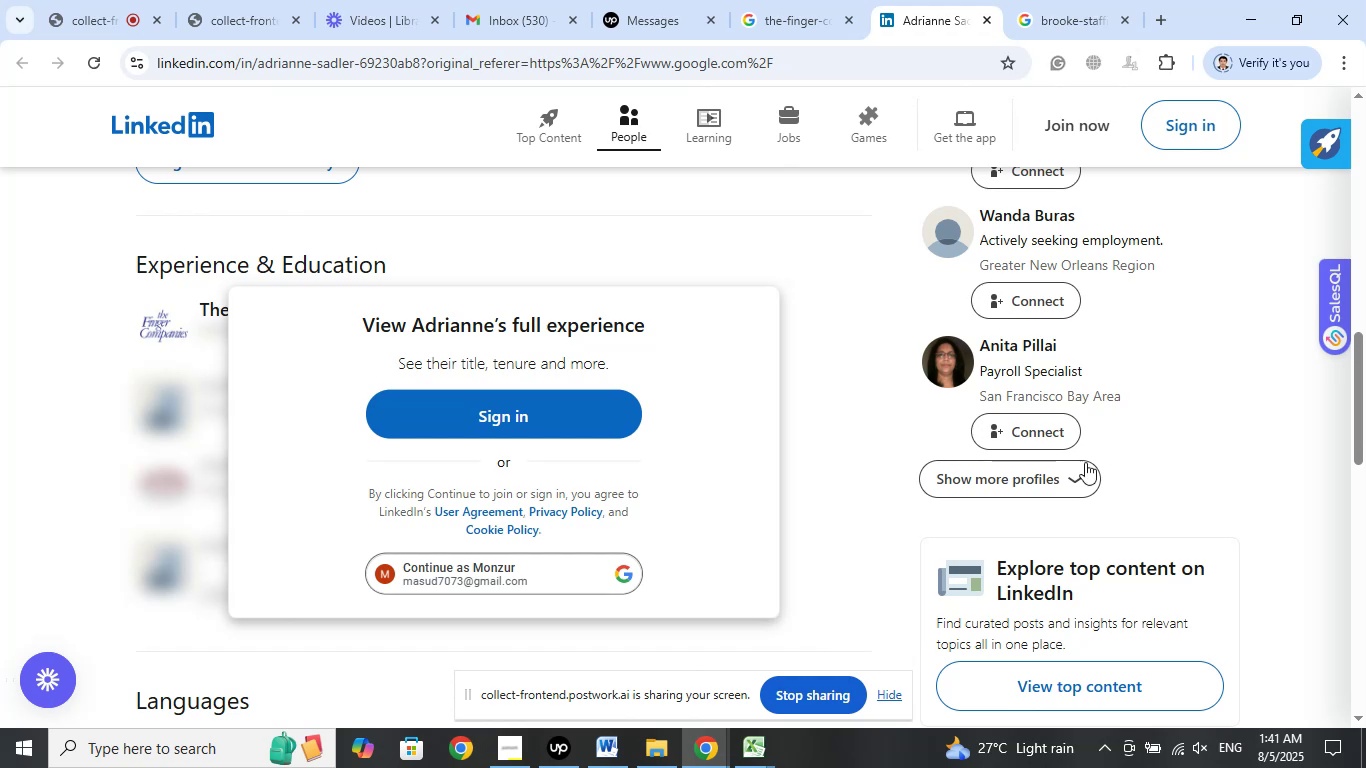 
left_click([1069, 476])
 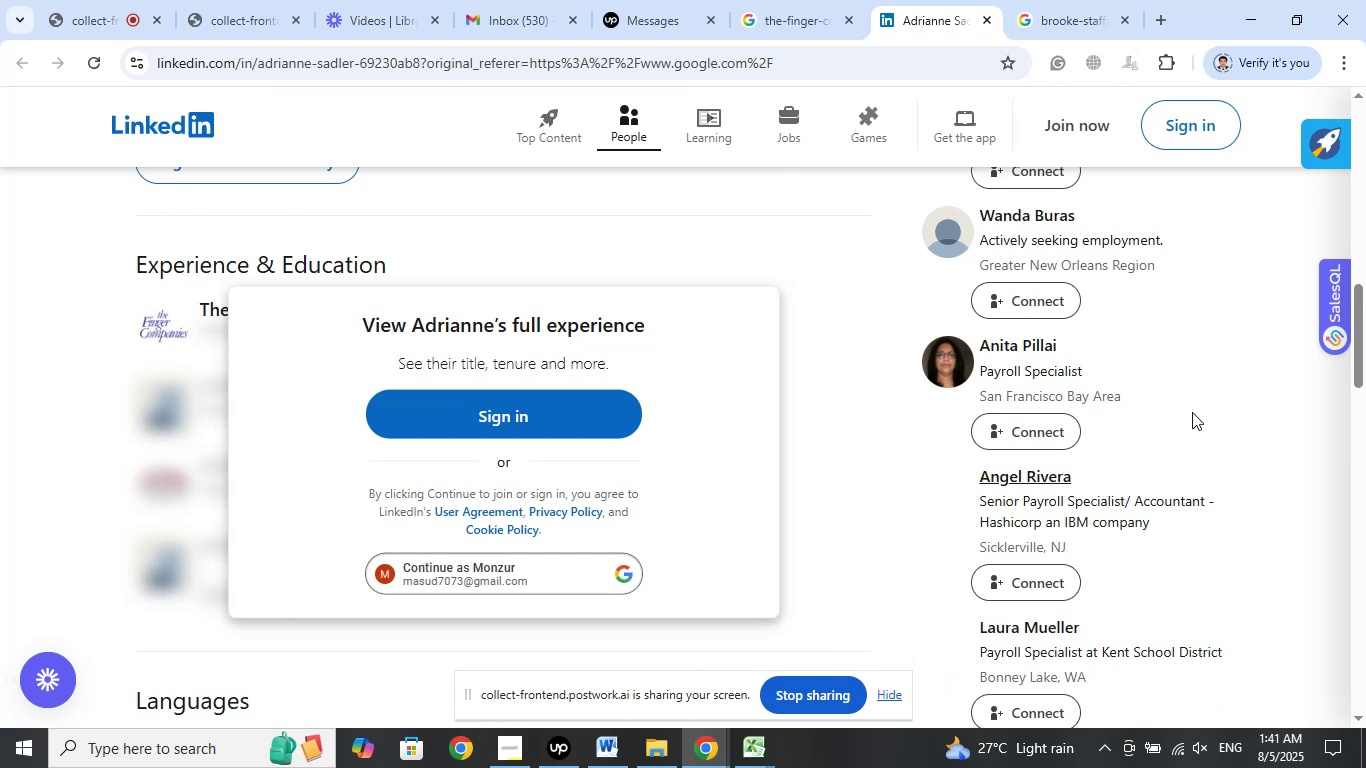 
scroll: coordinate [1201, 390], scroll_direction: down, amount: 4.0
 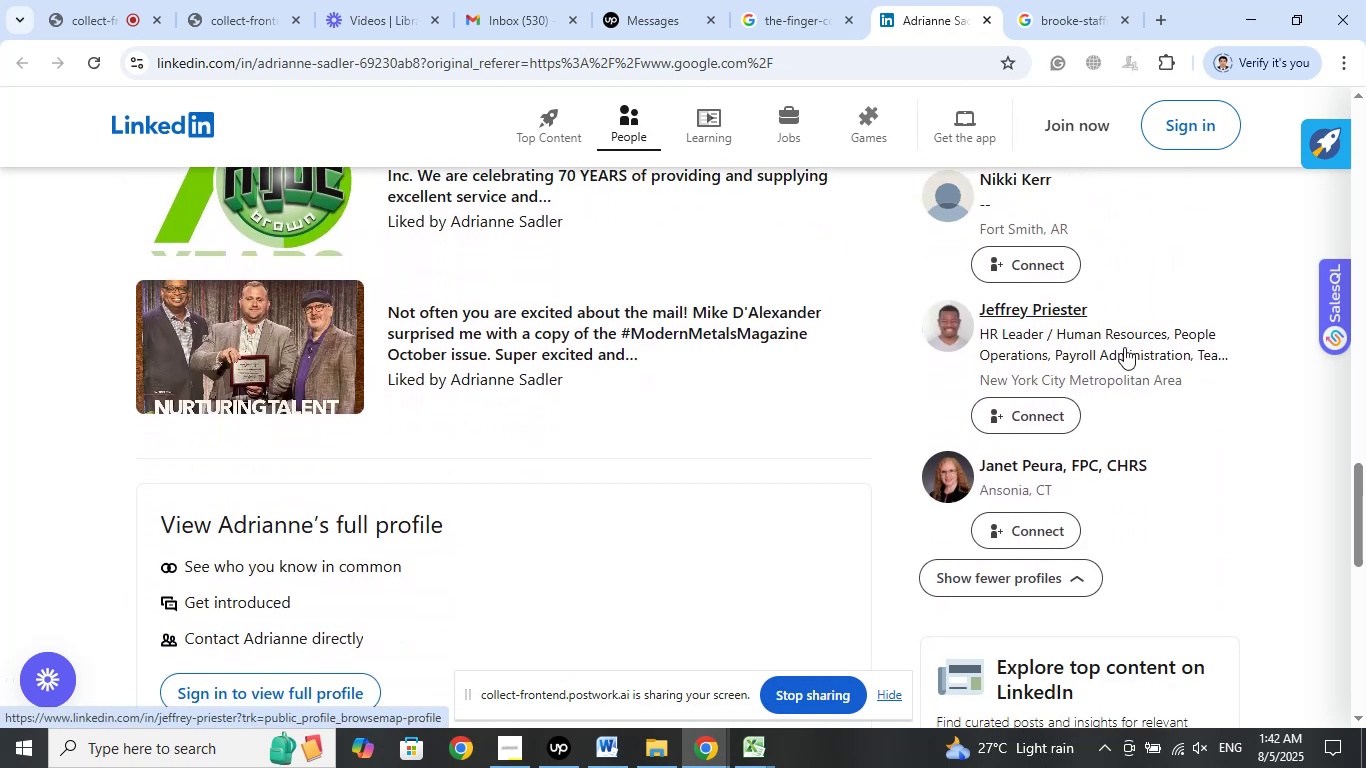 
right_click([1051, 310])
 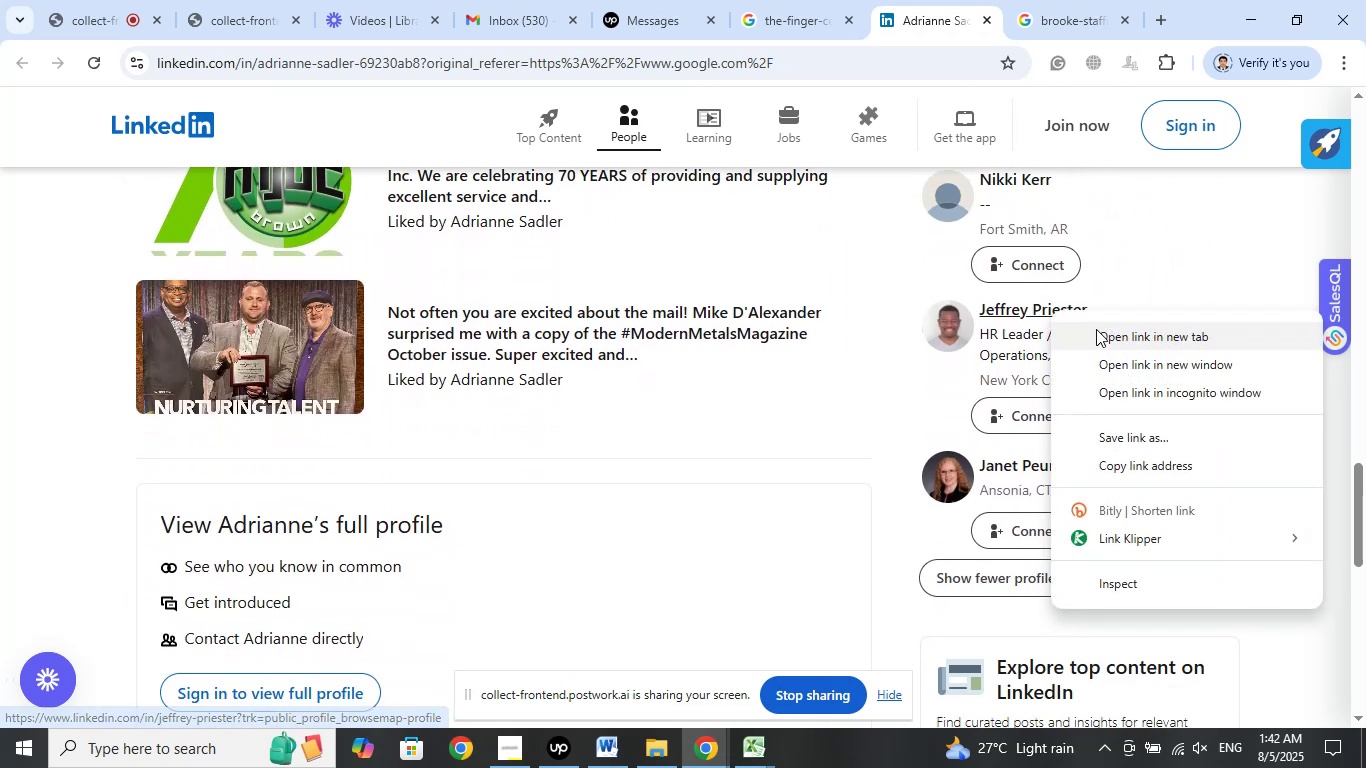 
left_click([1097, 330])
 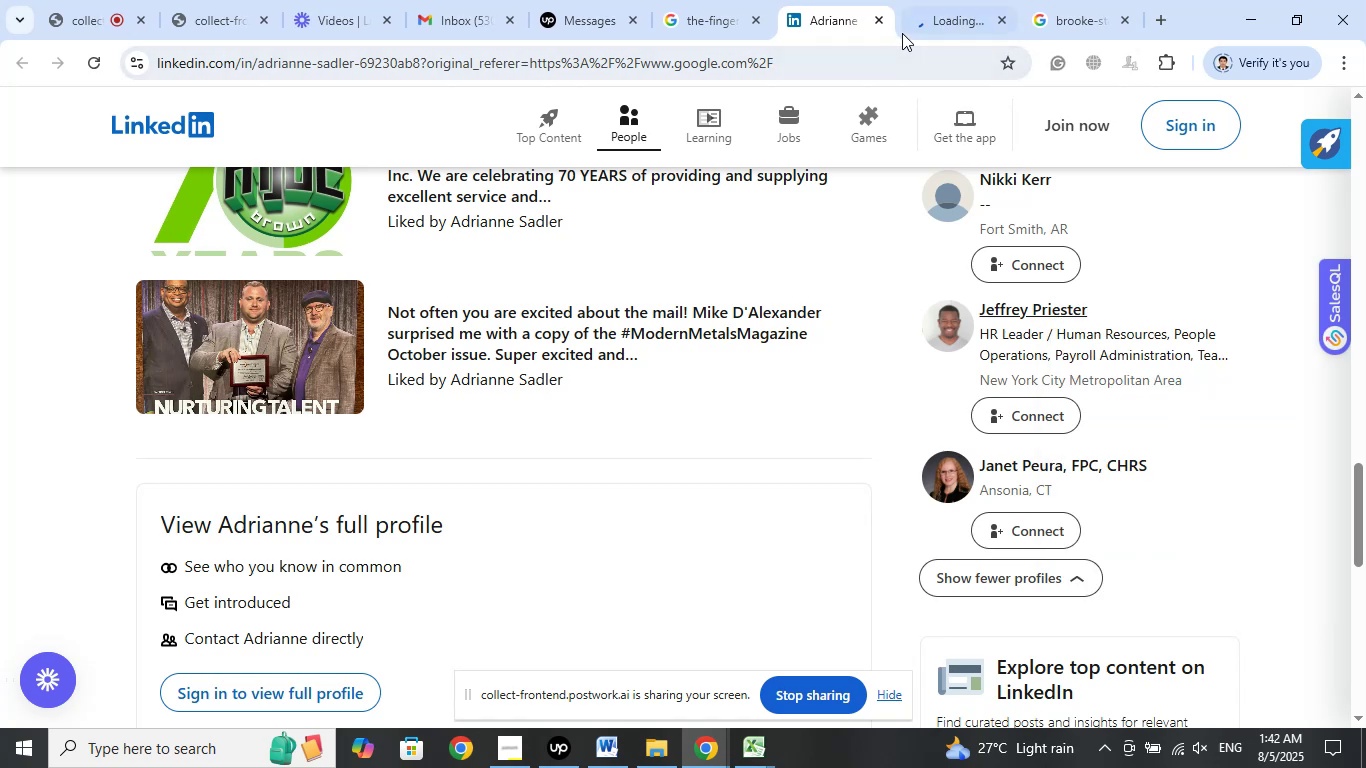 
left_click([881, 22])
 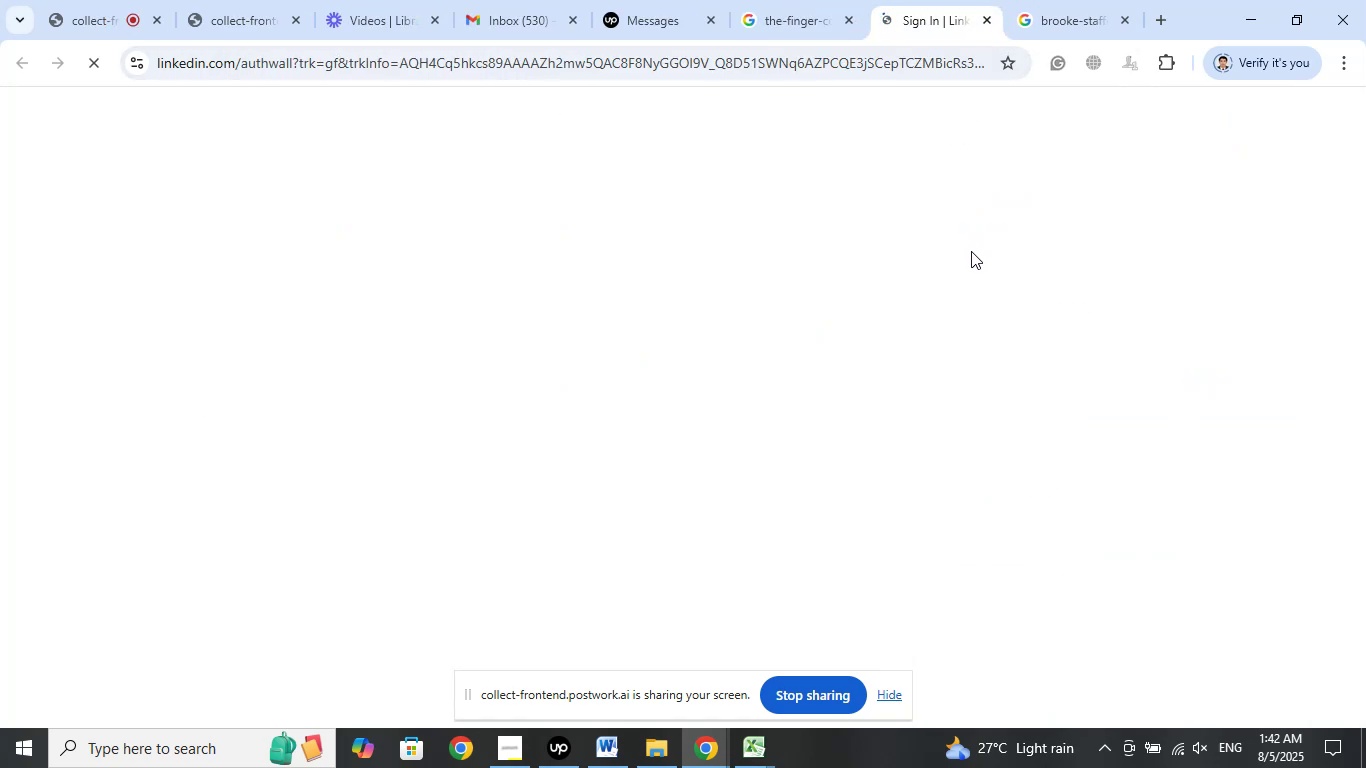 
wait(6.68)
 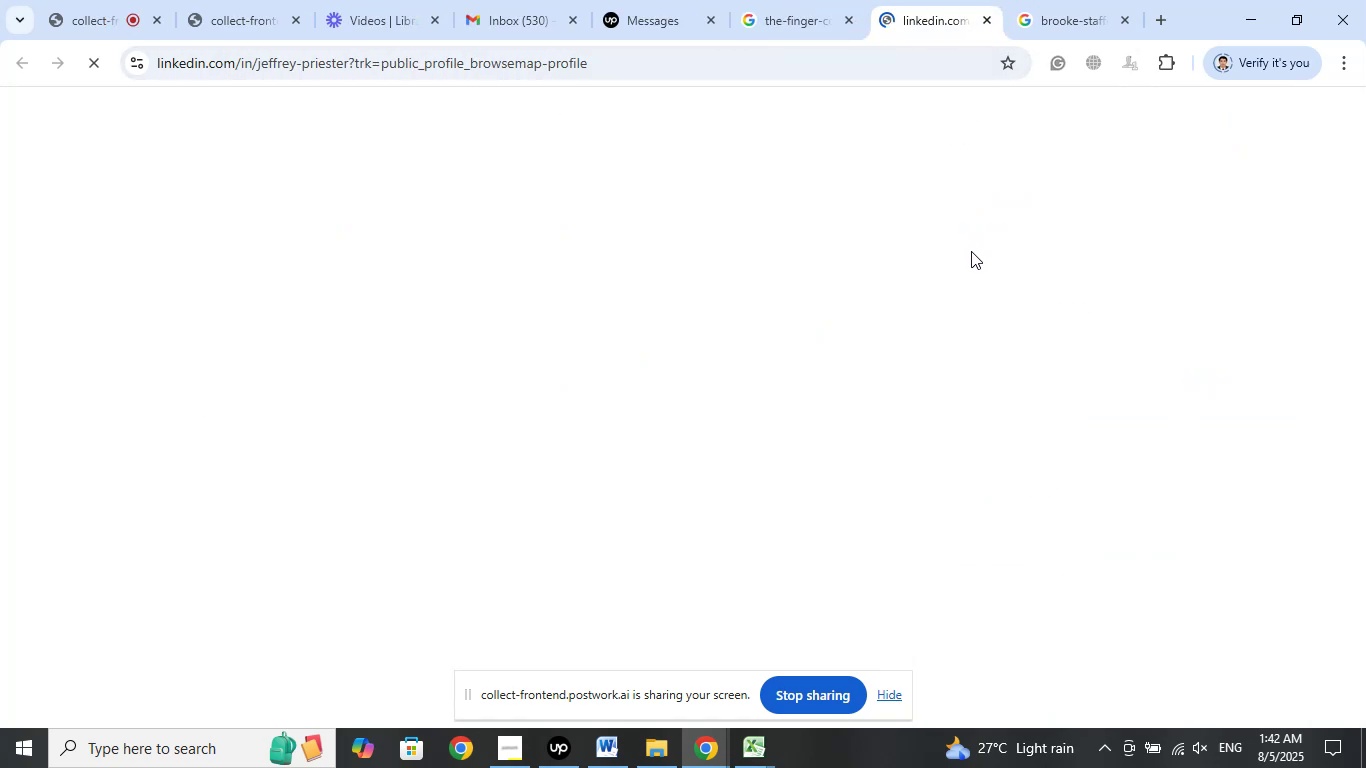 
left_click([982, 24])
 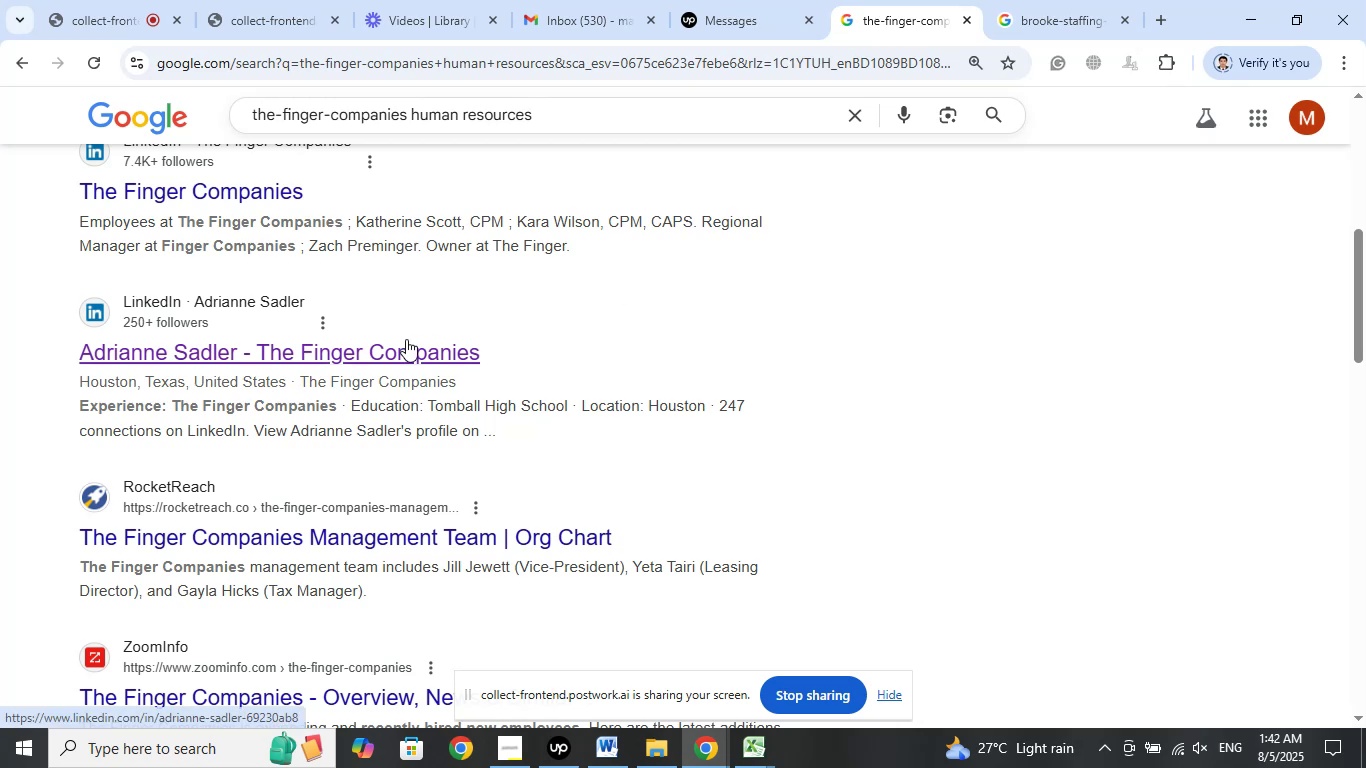 
left_click([476, 361])
 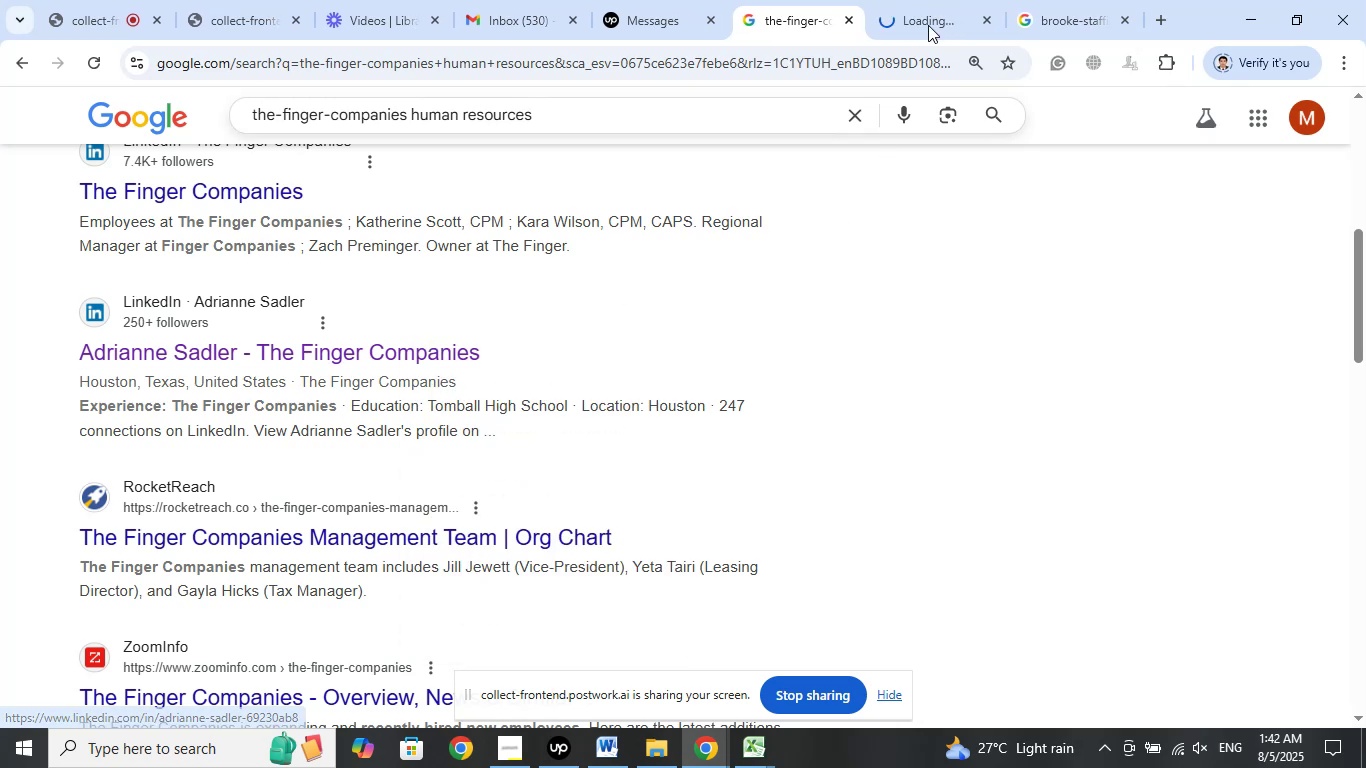 
left_click([933, 0])
 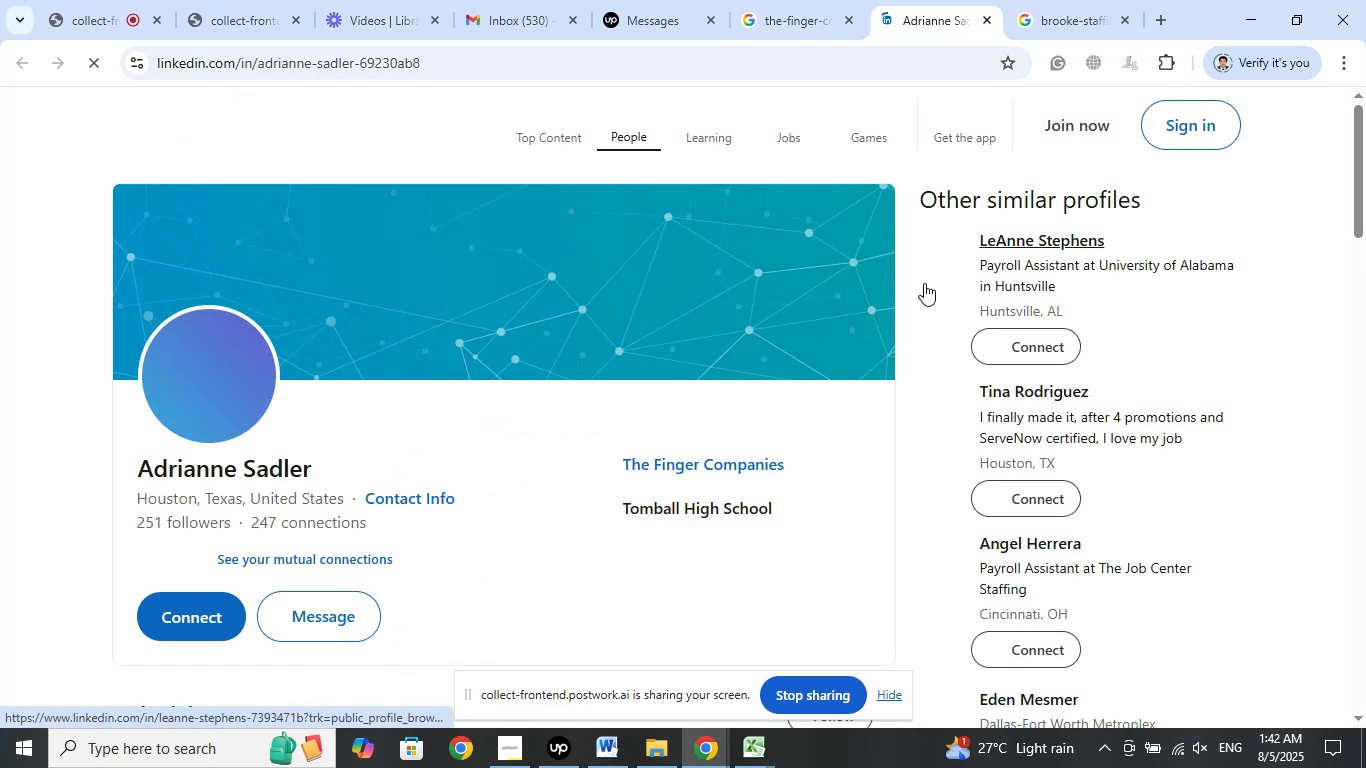 
scroll: coordinate [1212, 431], scroll_direction: down, amount: 11.0
 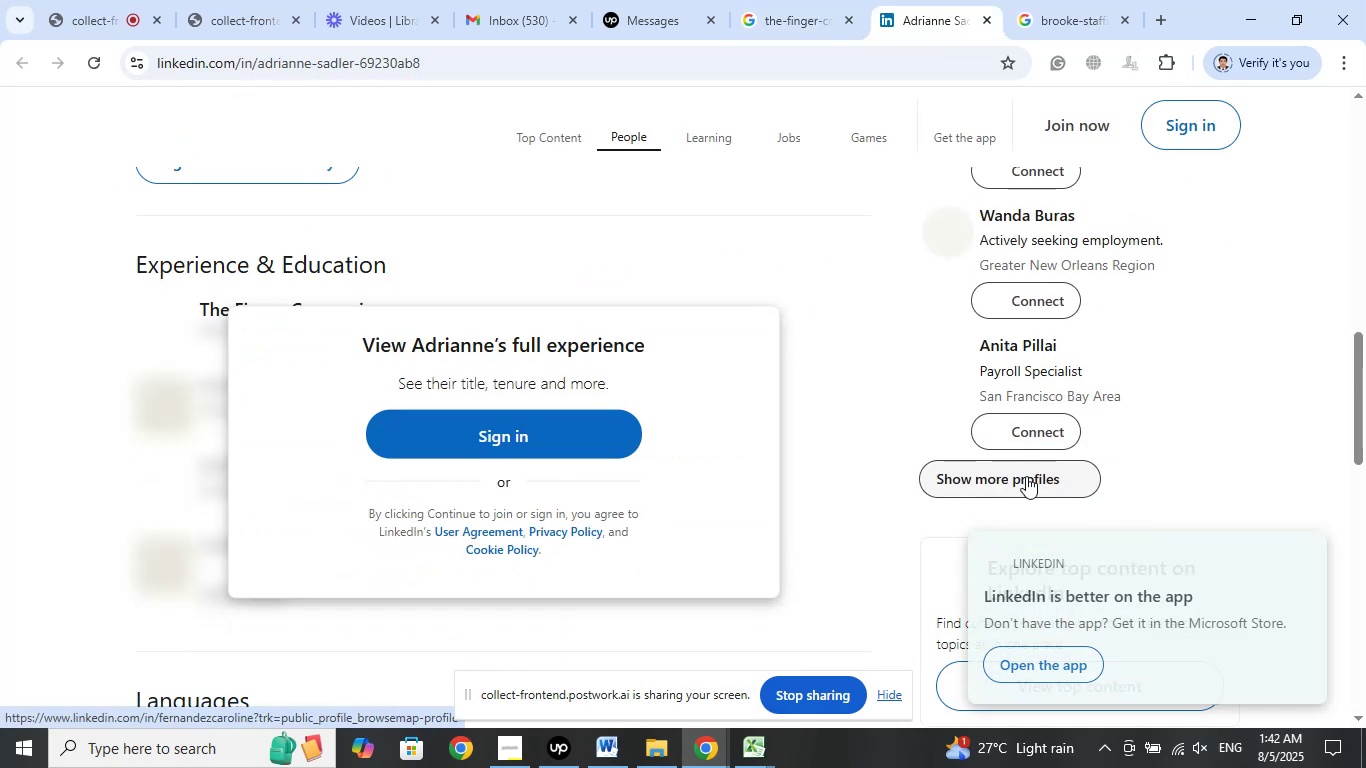 
left_click([1026, 476])
 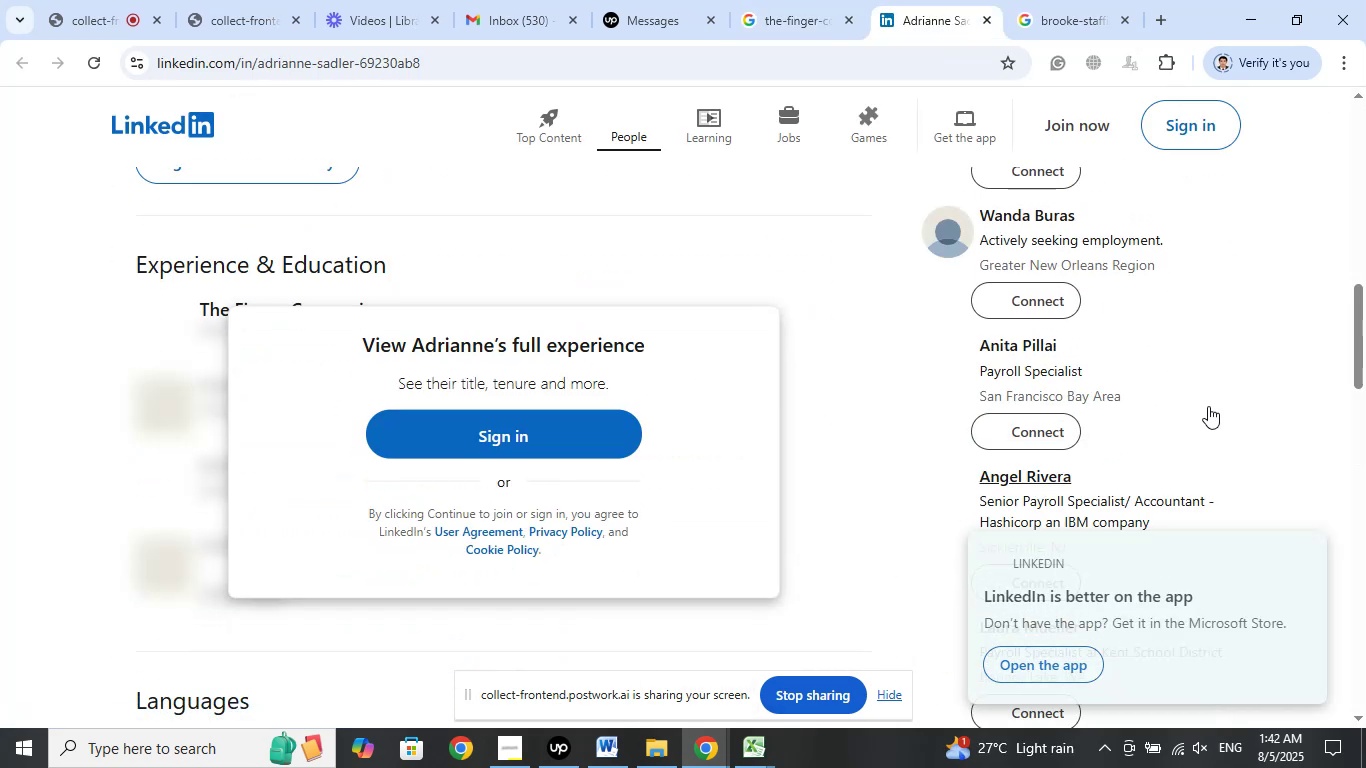 
scroll: coordinate [1213, 399], scroll_direction: down, amount: 4.0
 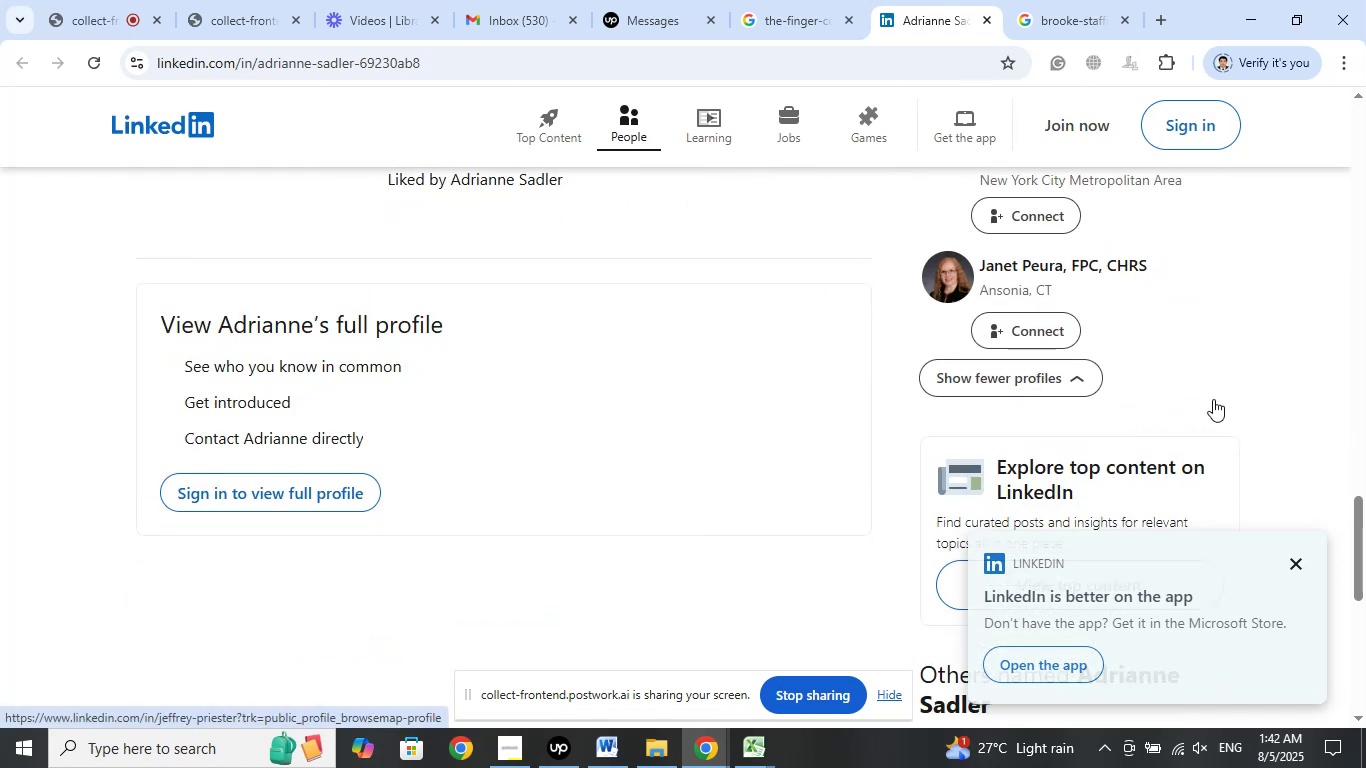 
scroll: coordinate [1213, 399], scroll_direction: up, amount: 2.0
 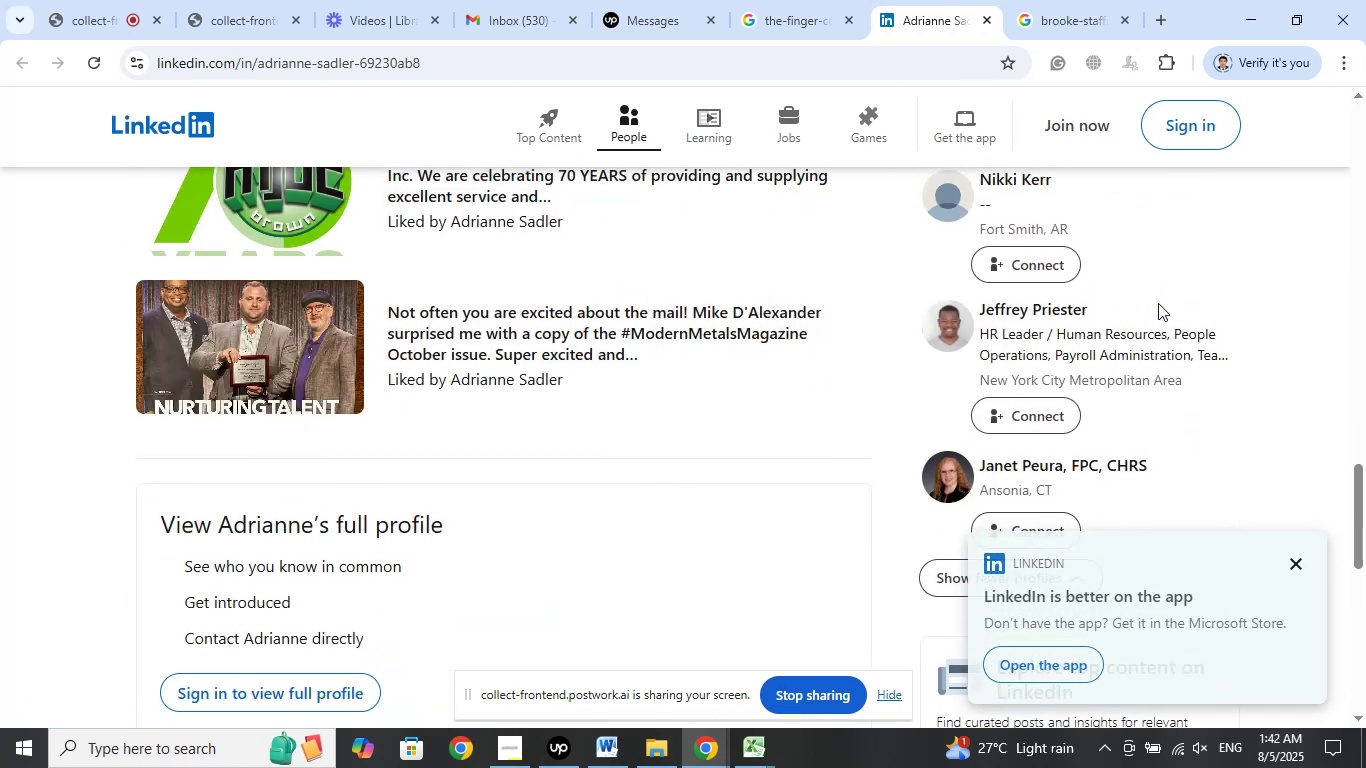 
left_click([1096, 1])
 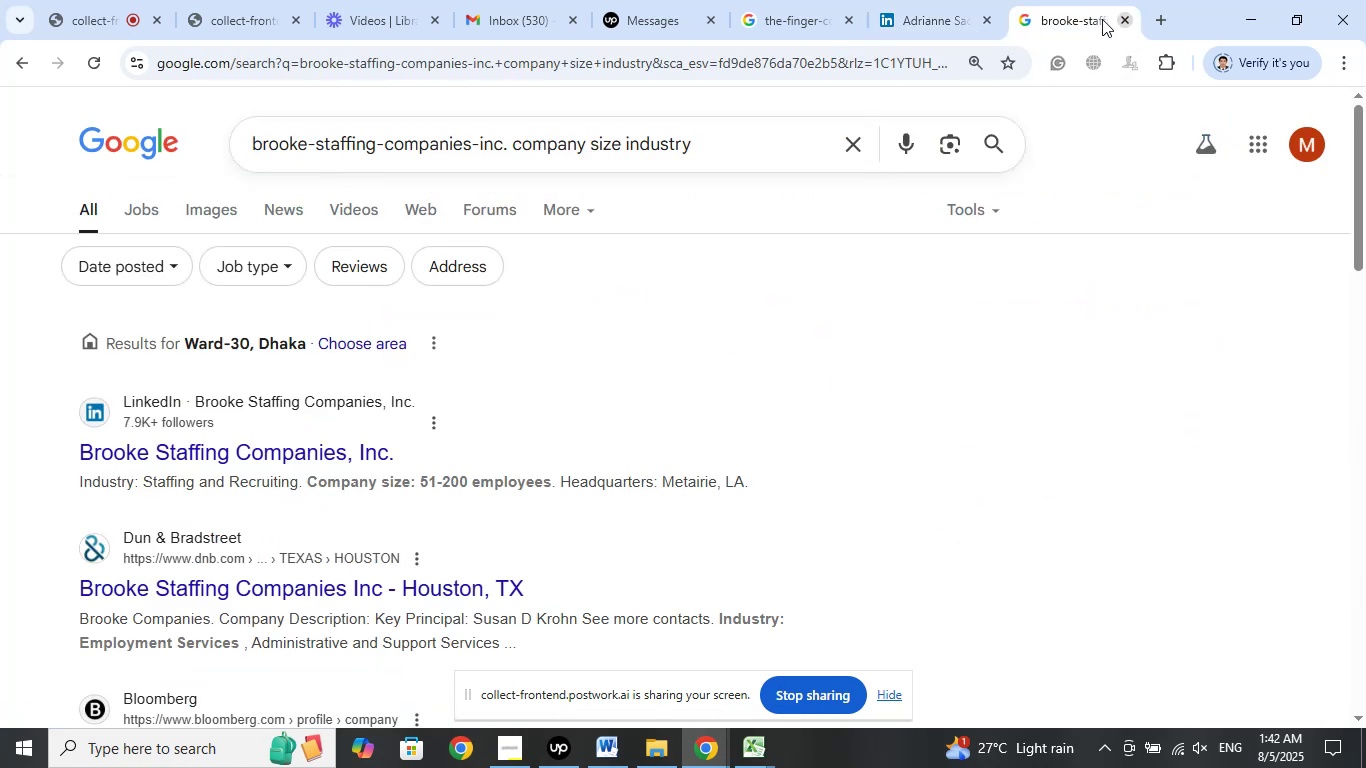 
left_click_drag(start_coordinate=[953, 2], to_coordinate=[1073, 0])
 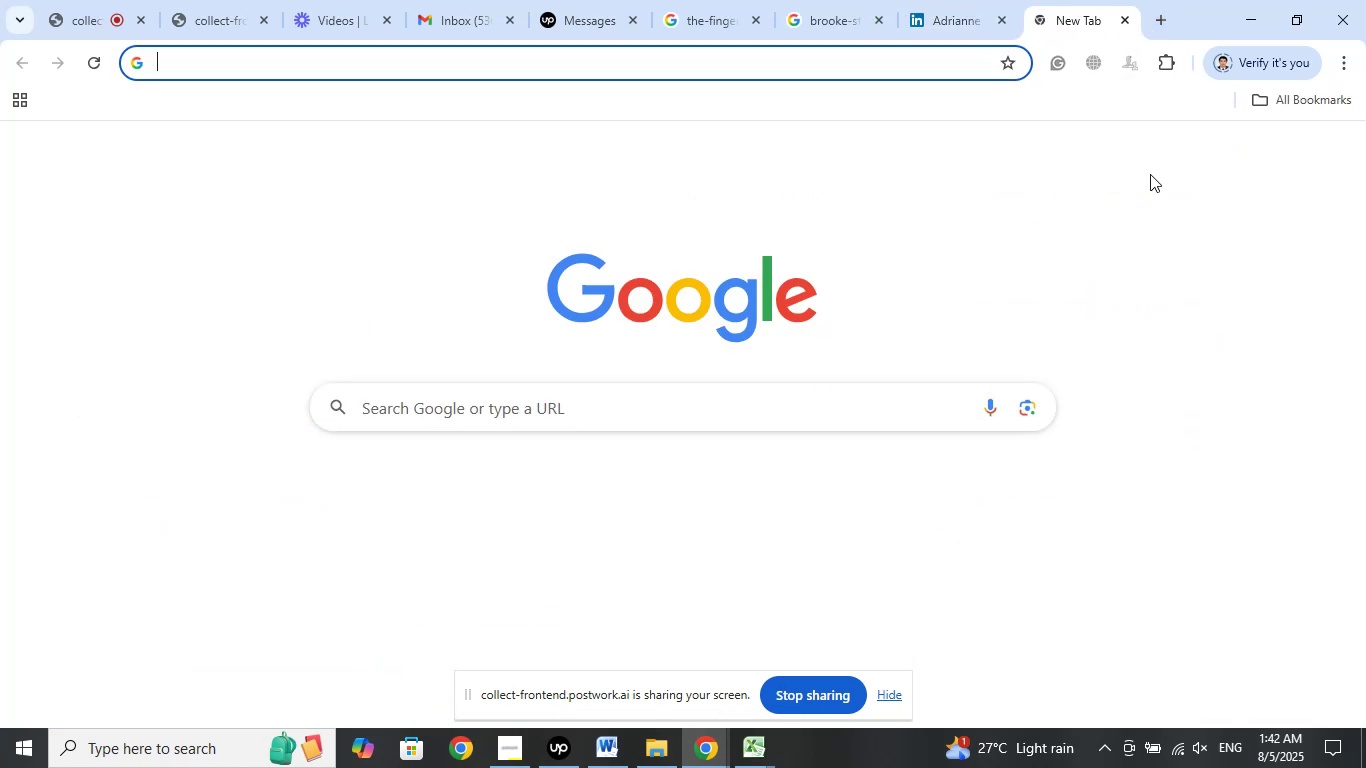 
type(jeffrey )
 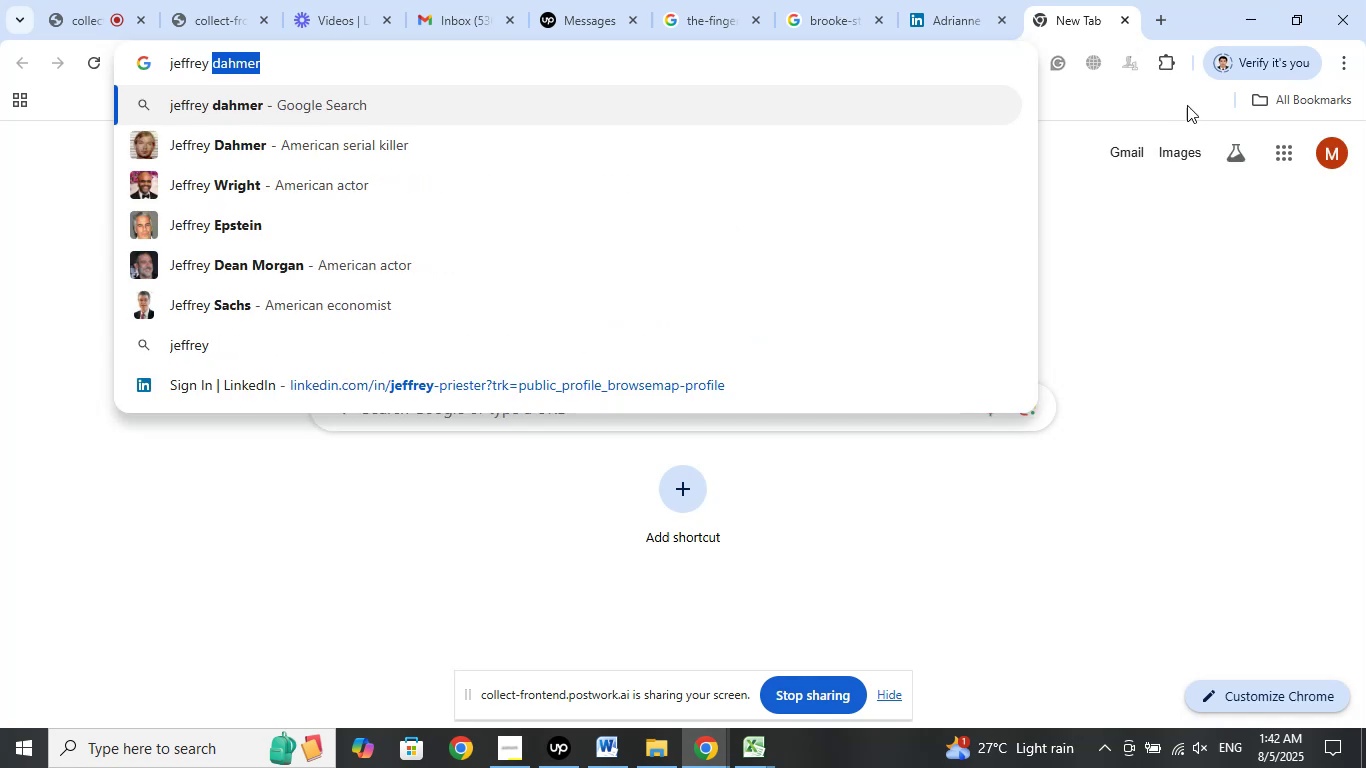 
left_click([974, 0])
 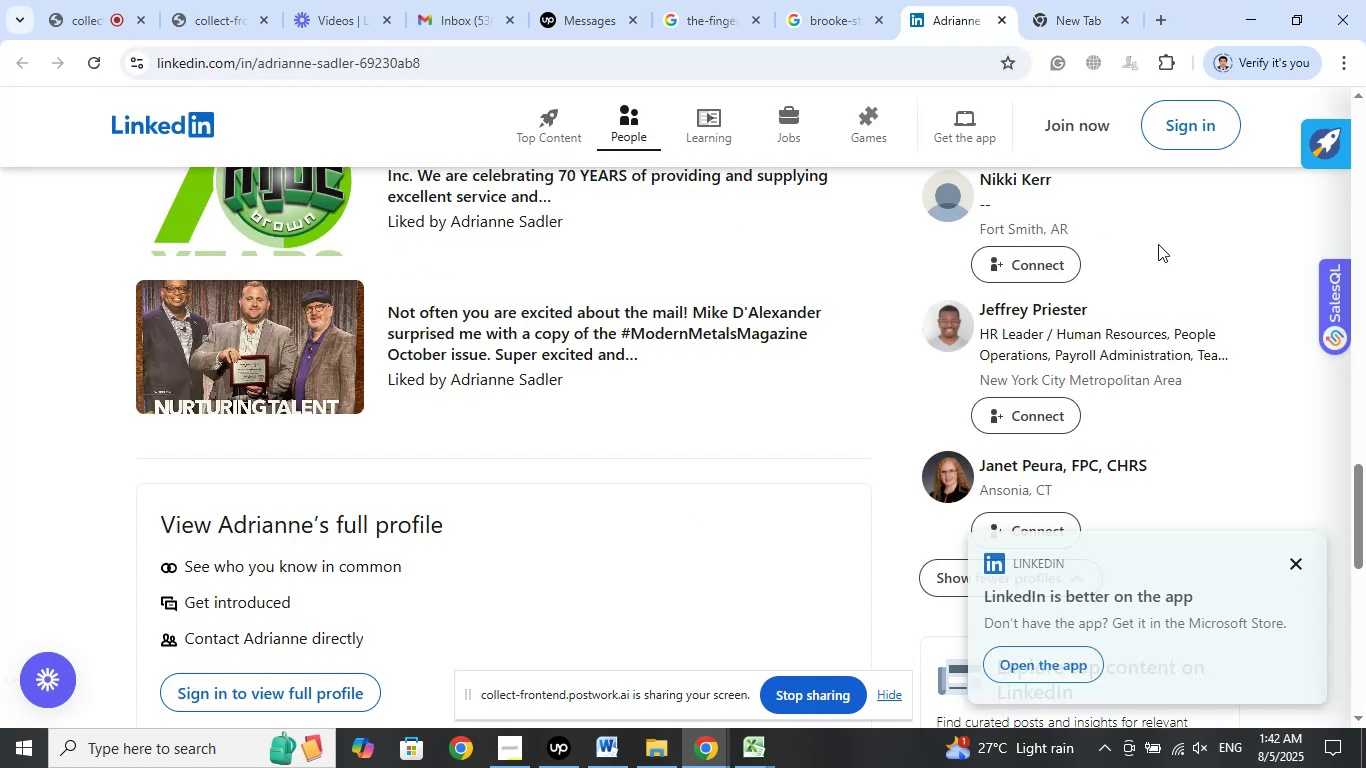 
wait(5.55)
 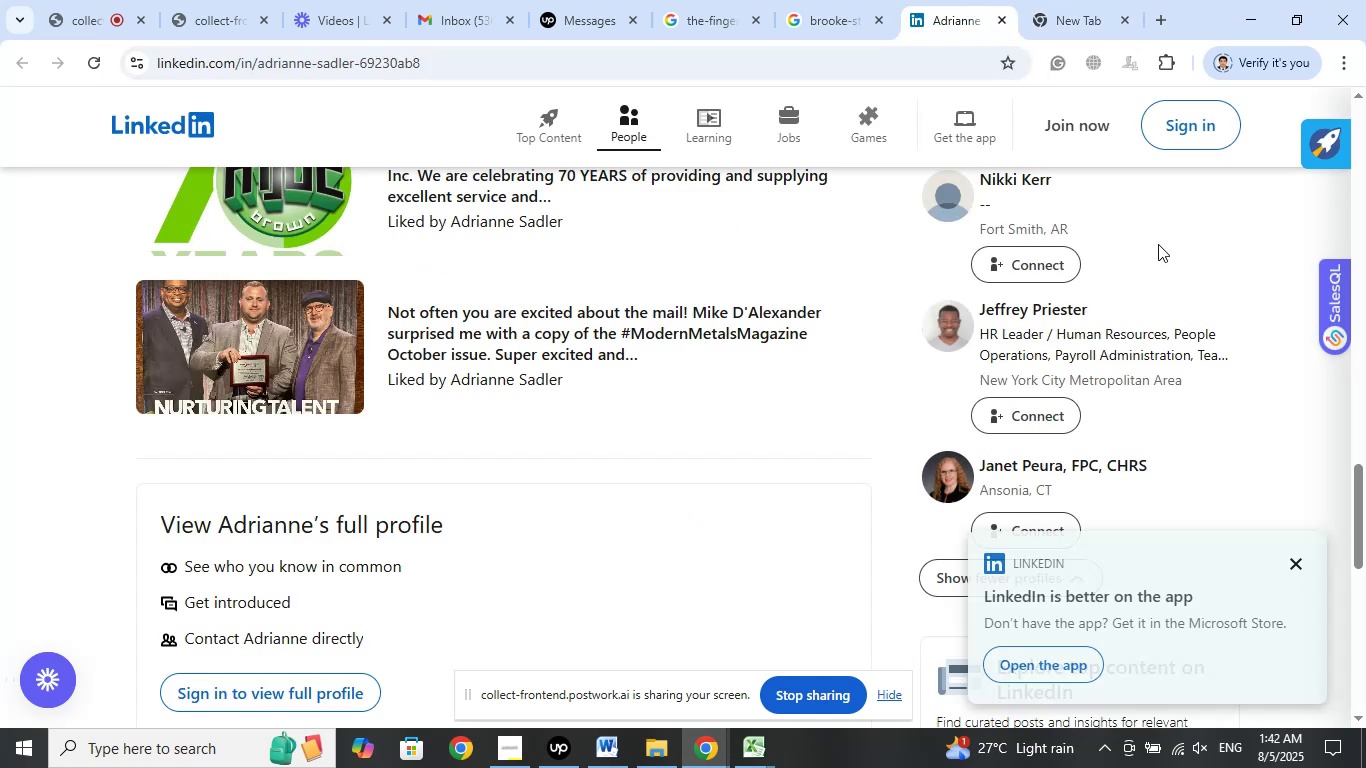 
left_click([1091, 0])
 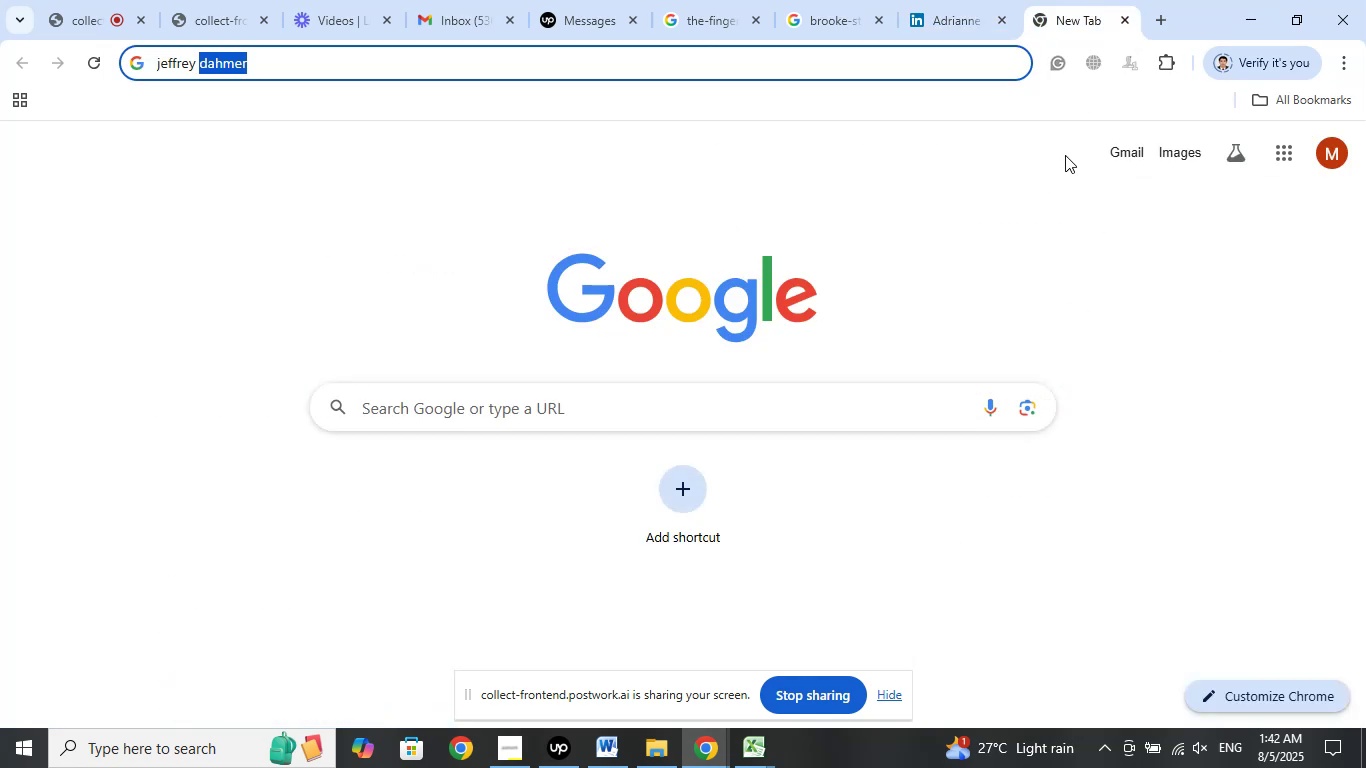 
type(priester )
 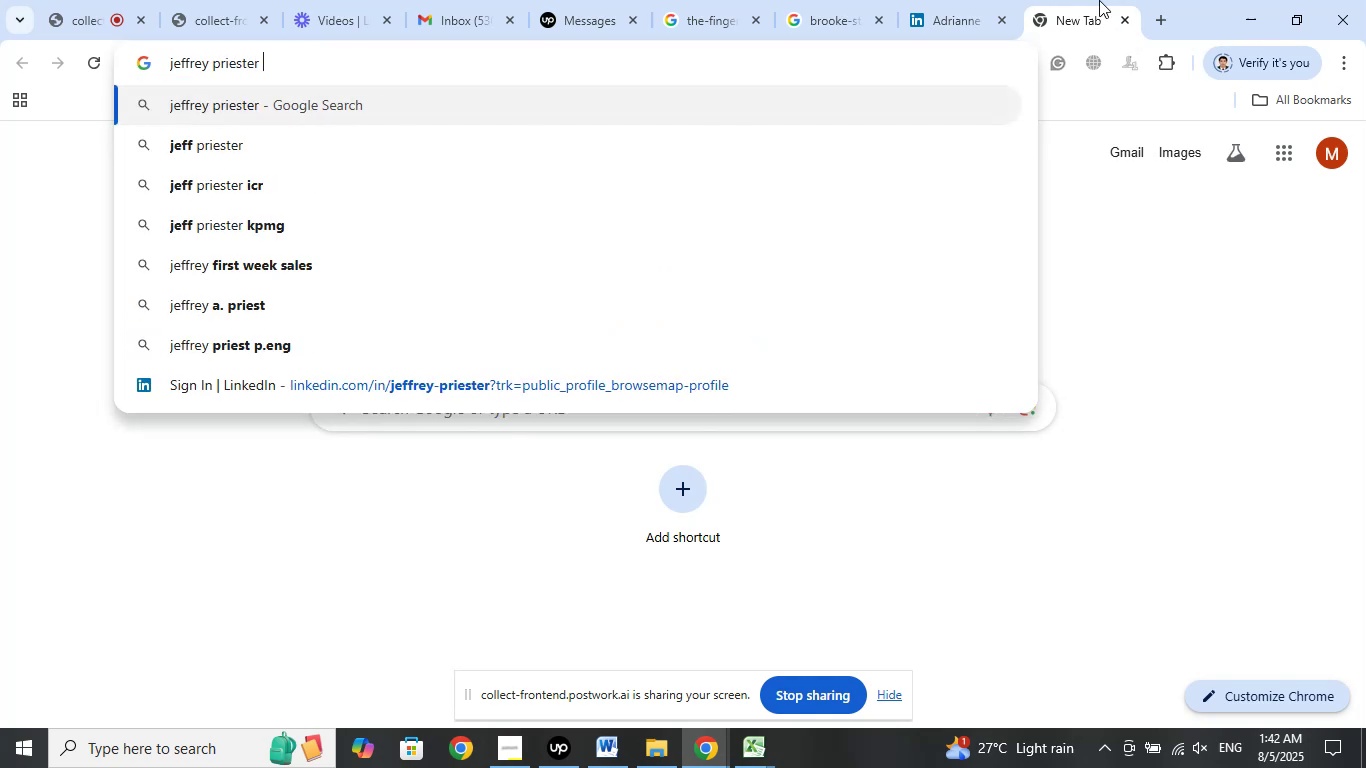 
left_click([1009, 0])
 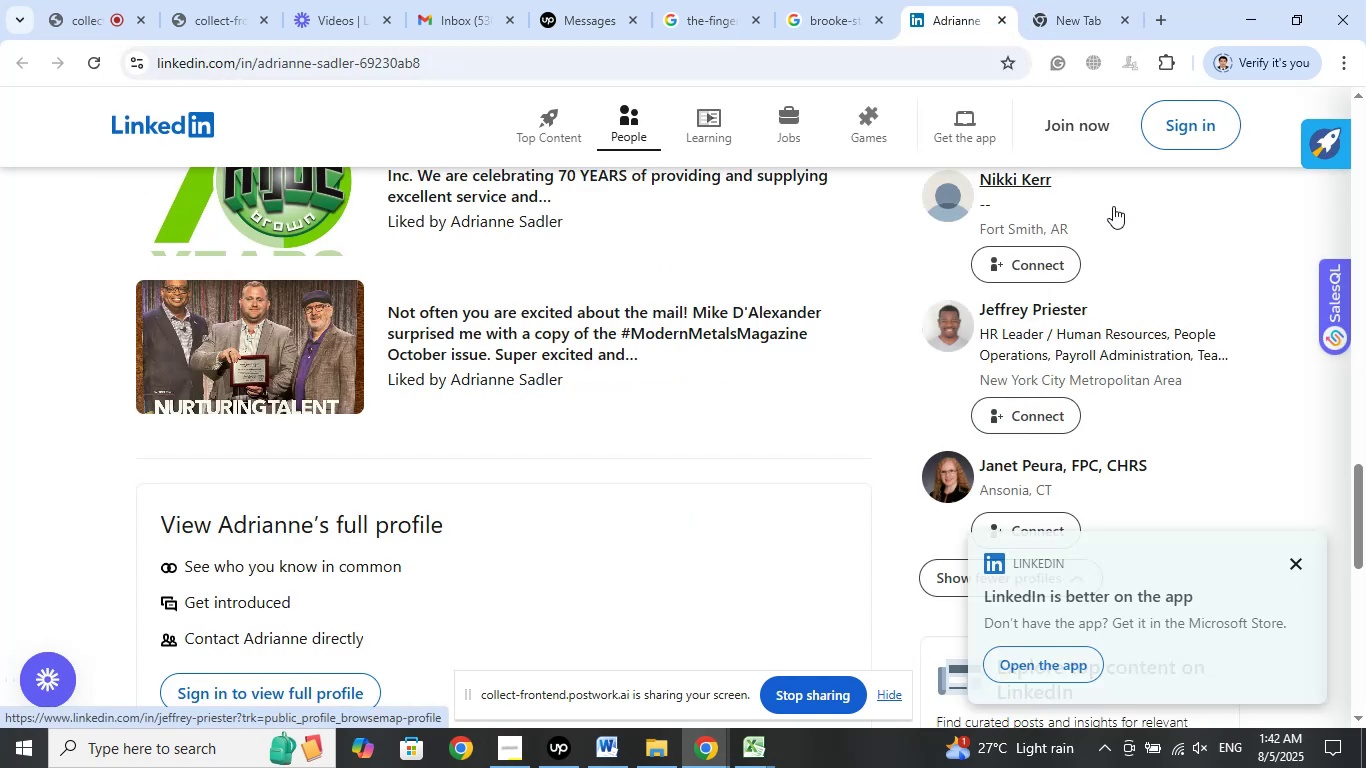 
wait(6.7)
 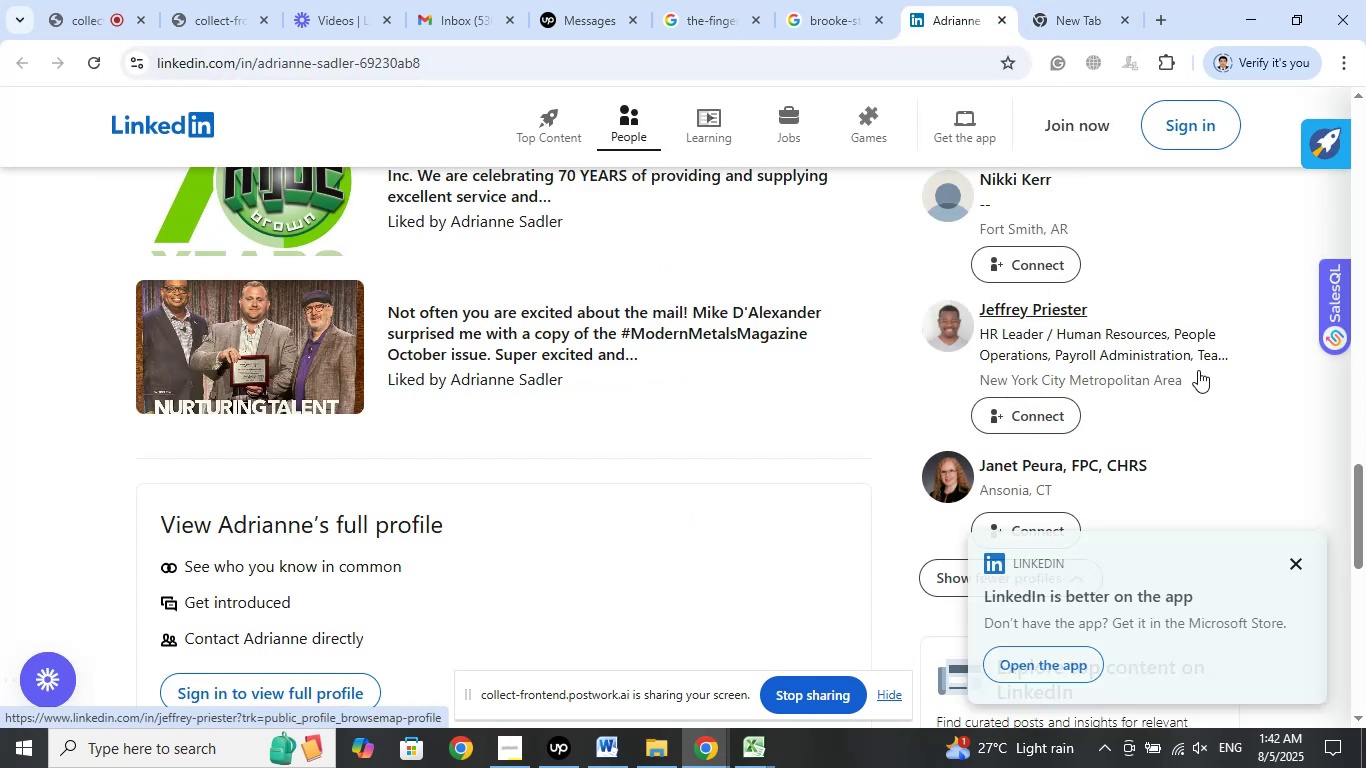 
left_click([1087, 2])
 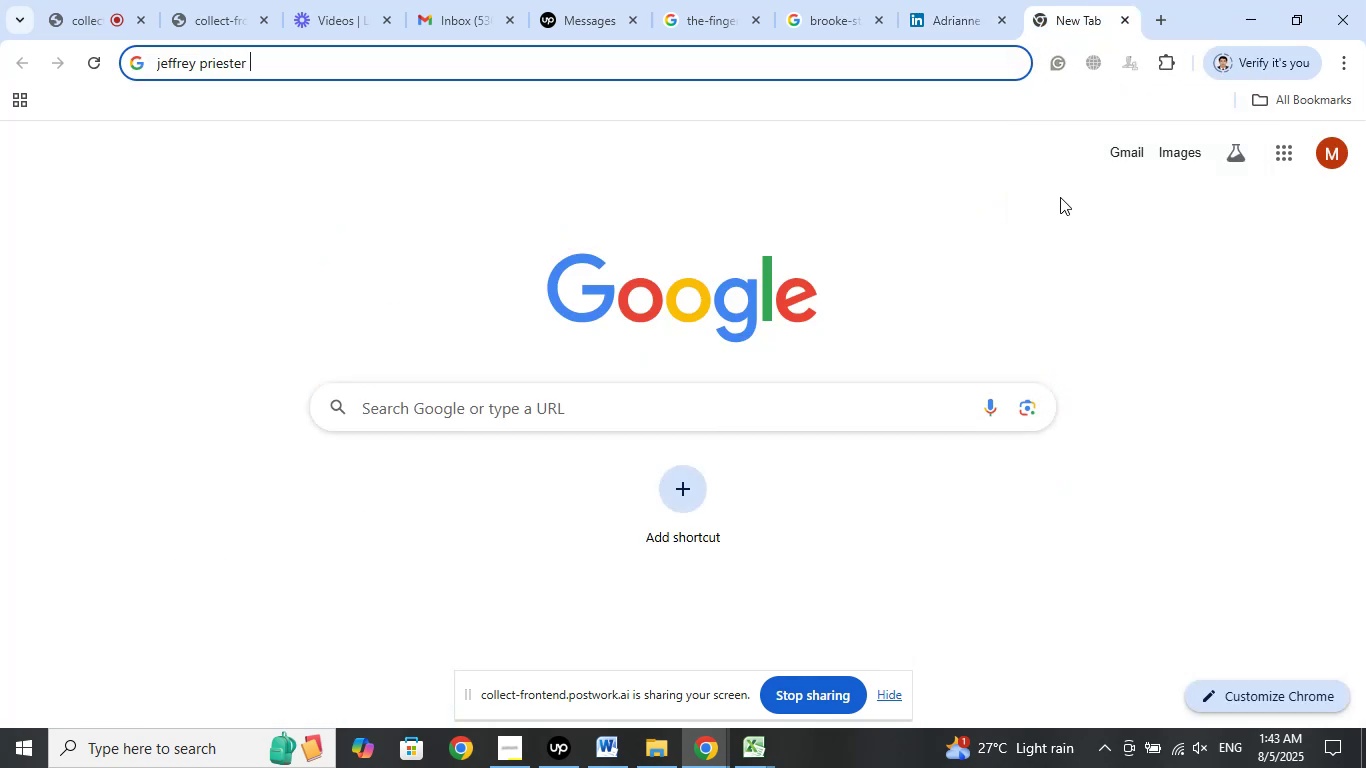 
type(hr leader huma)
 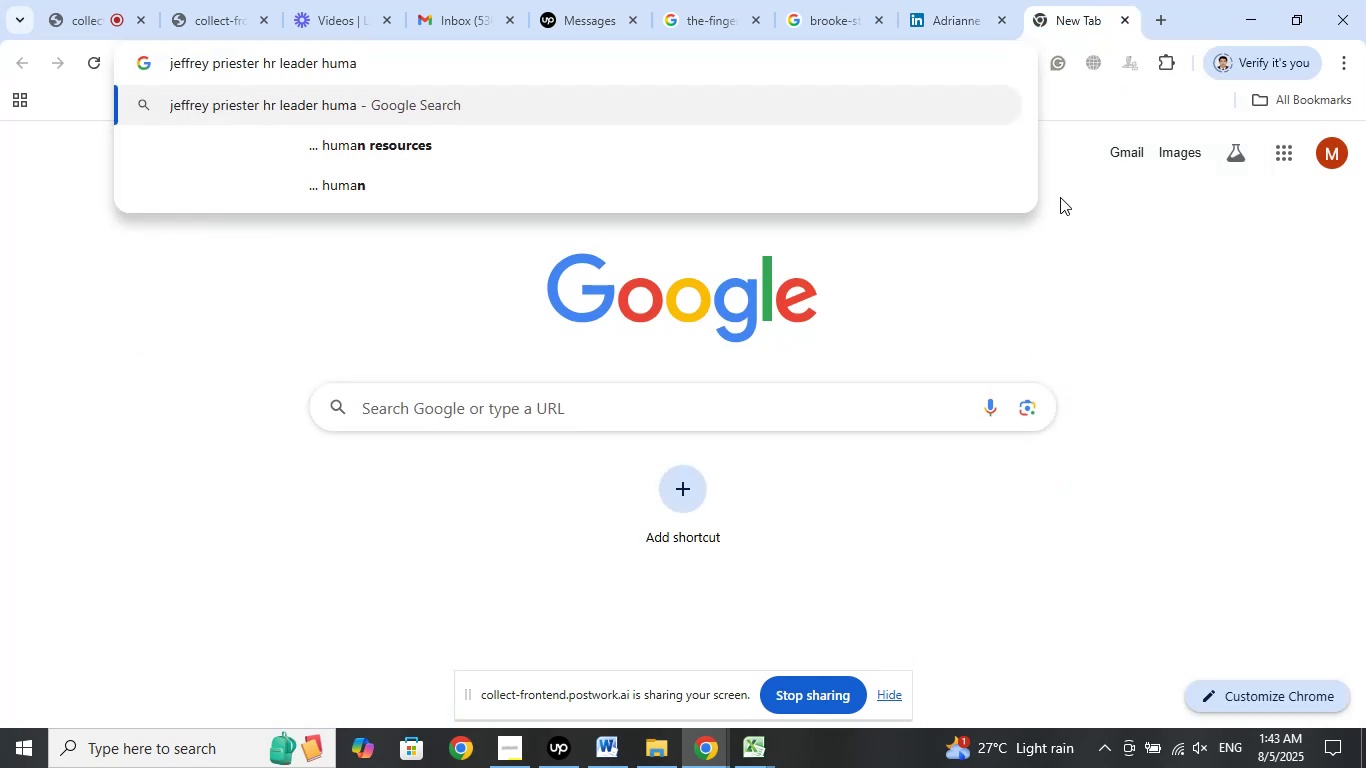 
key(ArrowDown)
 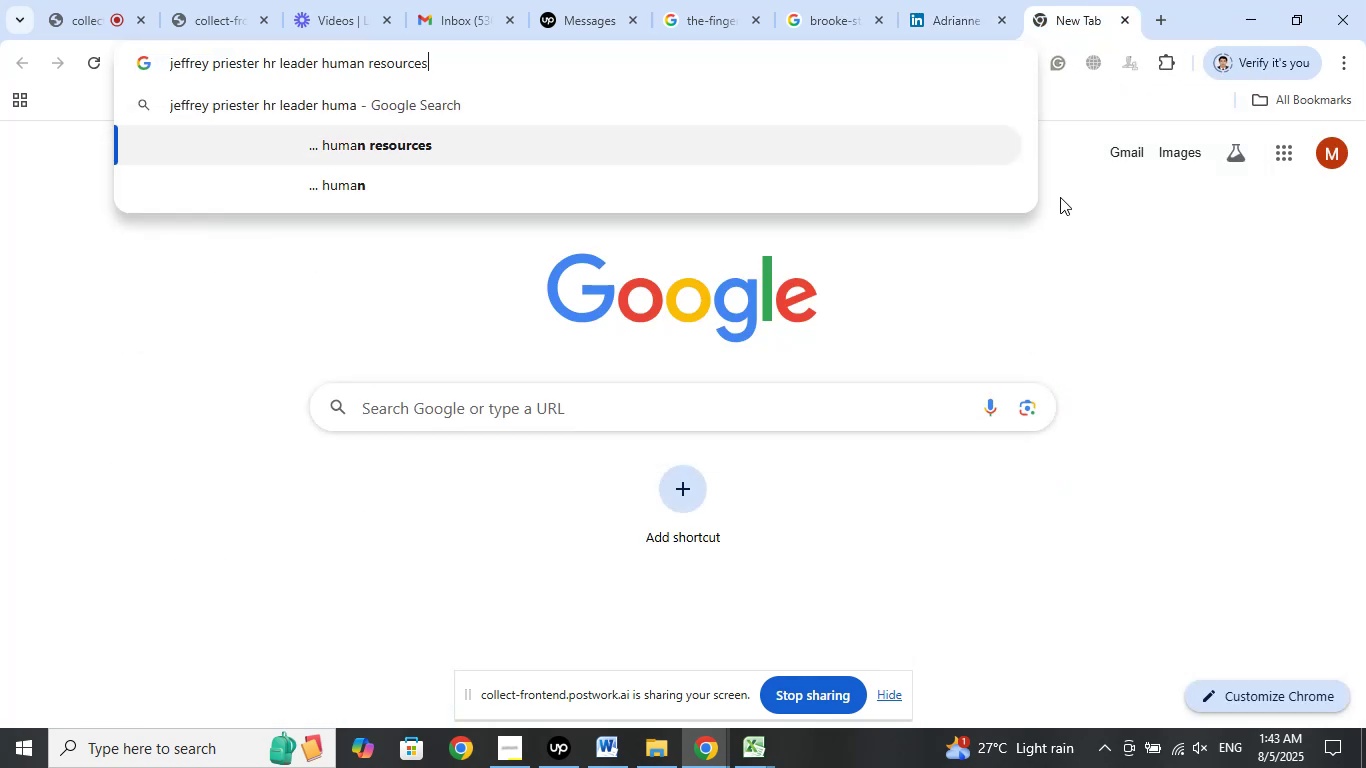 
key(Enter)
 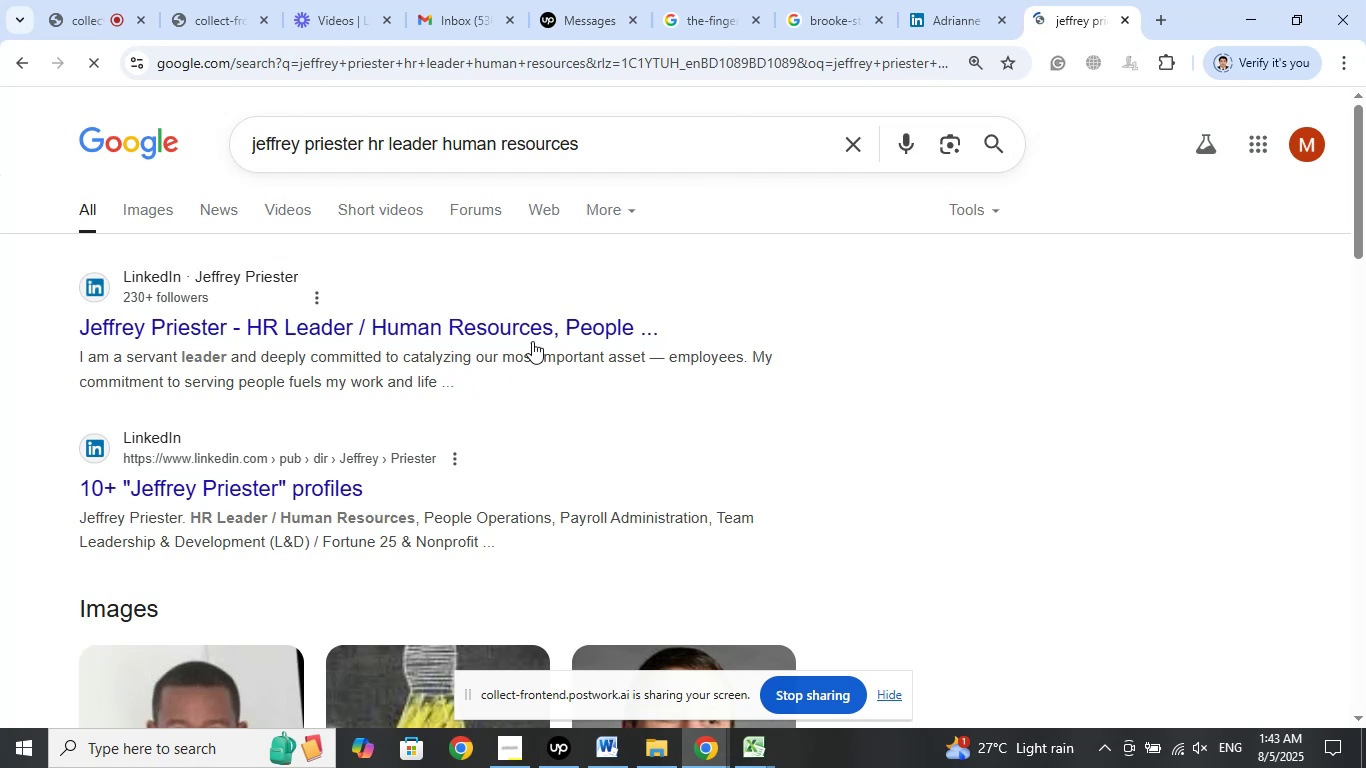 
right_click([535, 332])
 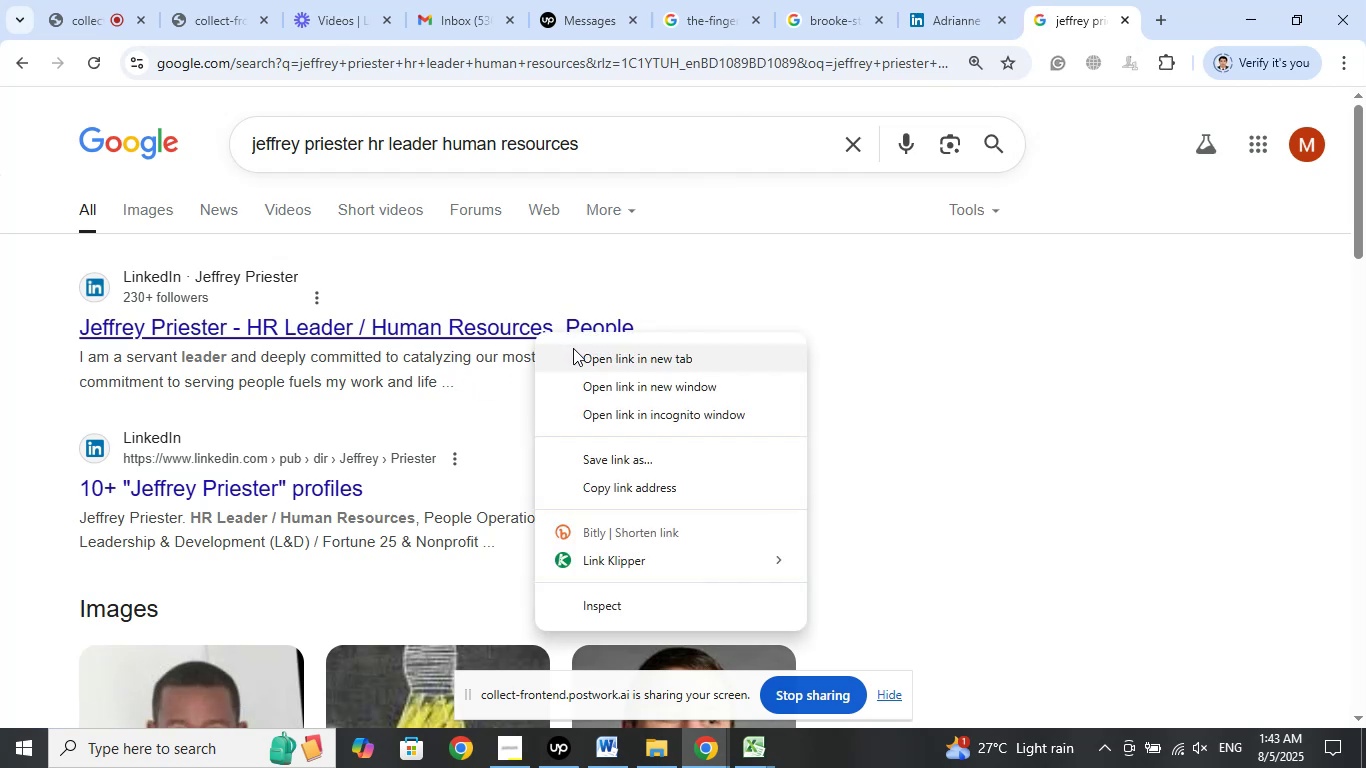 
left_click([573, 348])
 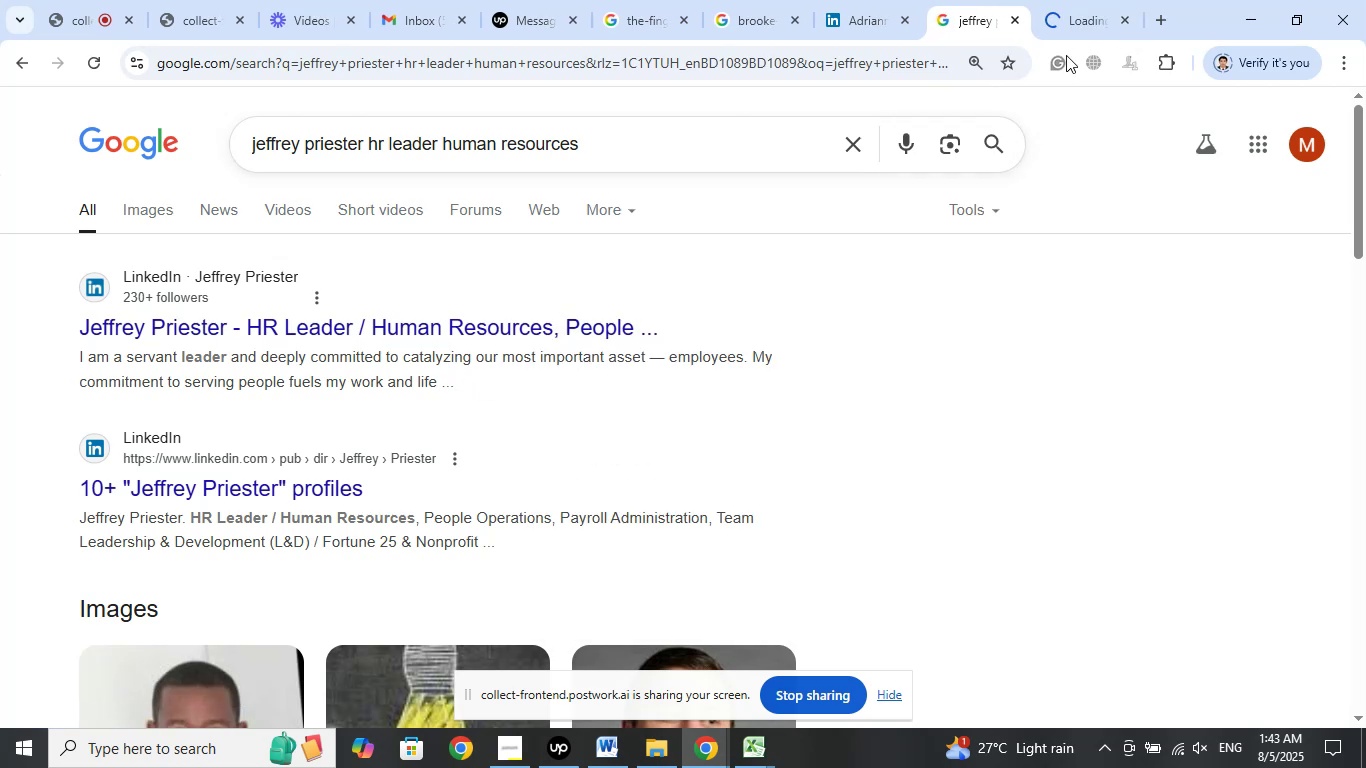 
left_click([1083, 0])
 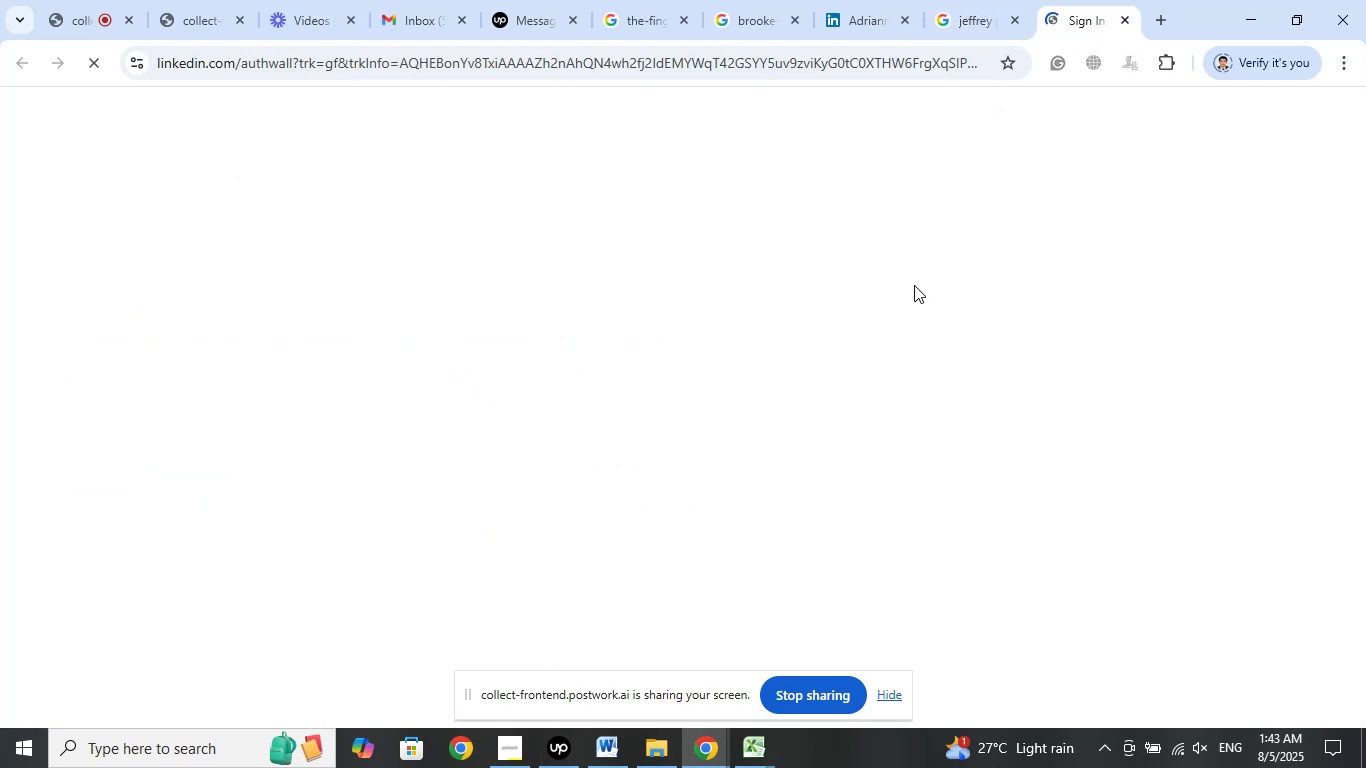 
wait(5.23)
 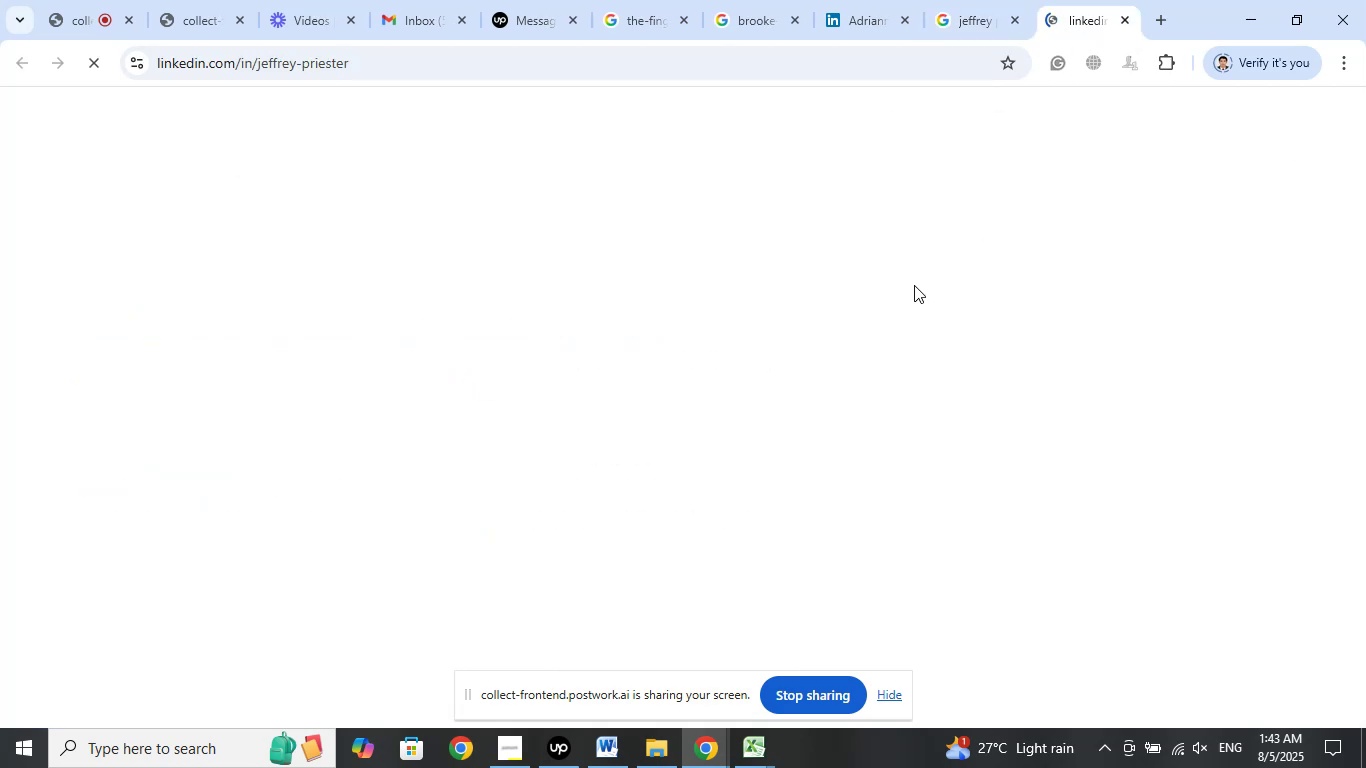 
left_click([1124, 17])
 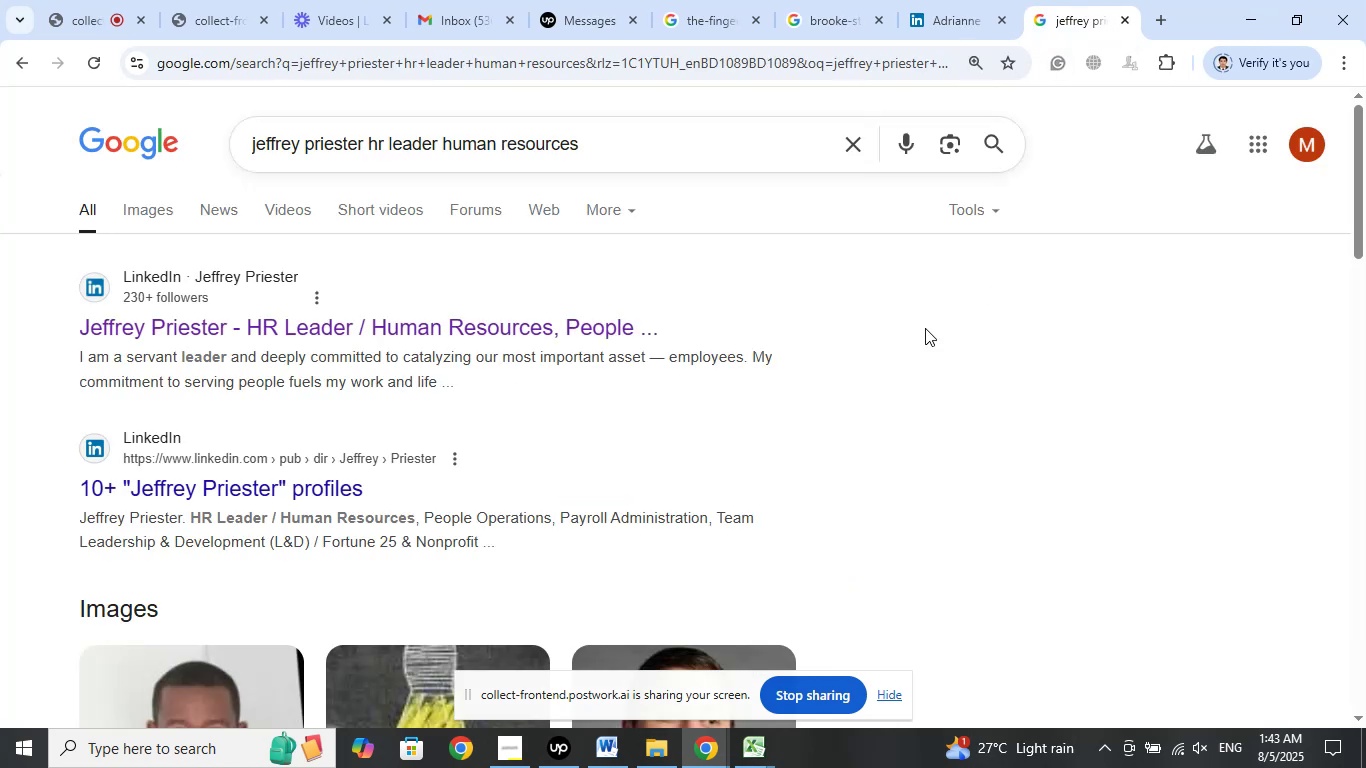 
scroll: coordinate [906, 339], scroll_direction: none, amount: 0.0
 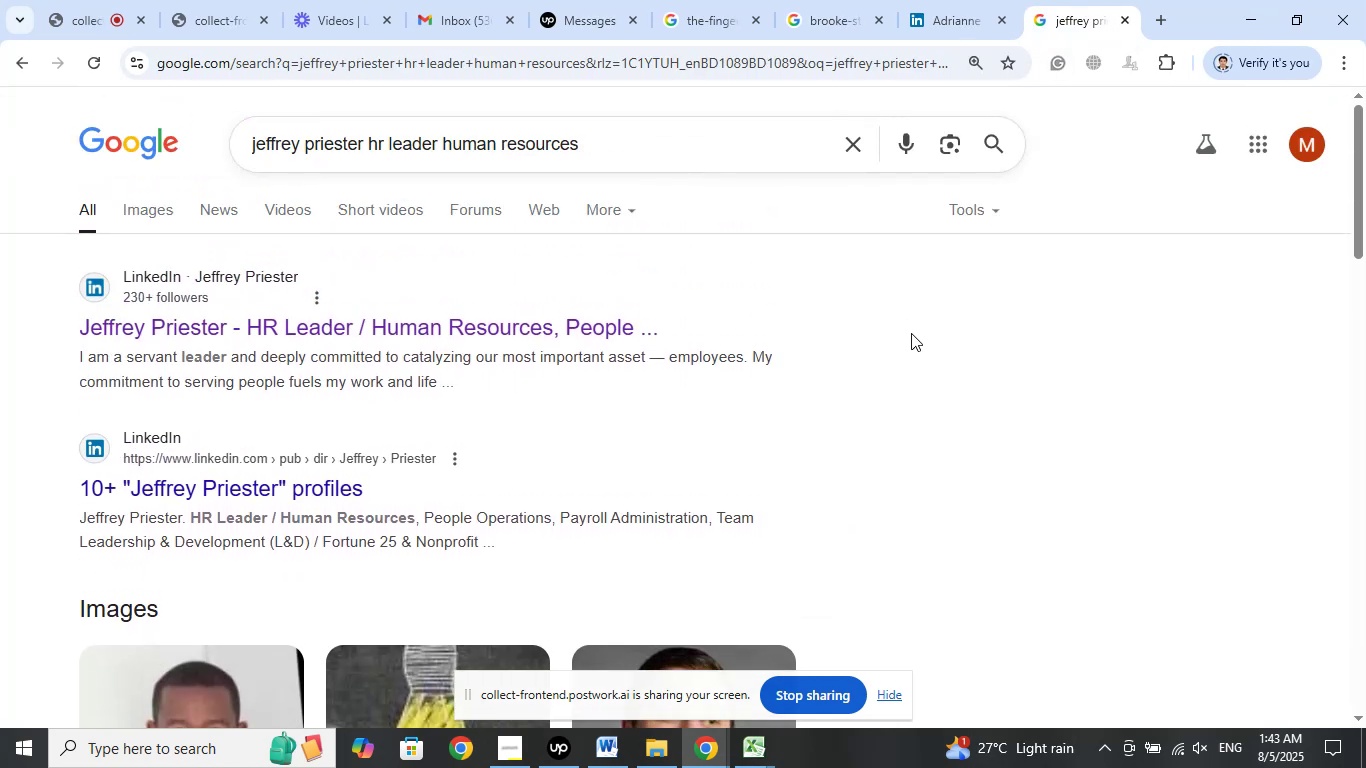 
wait(9.6)
 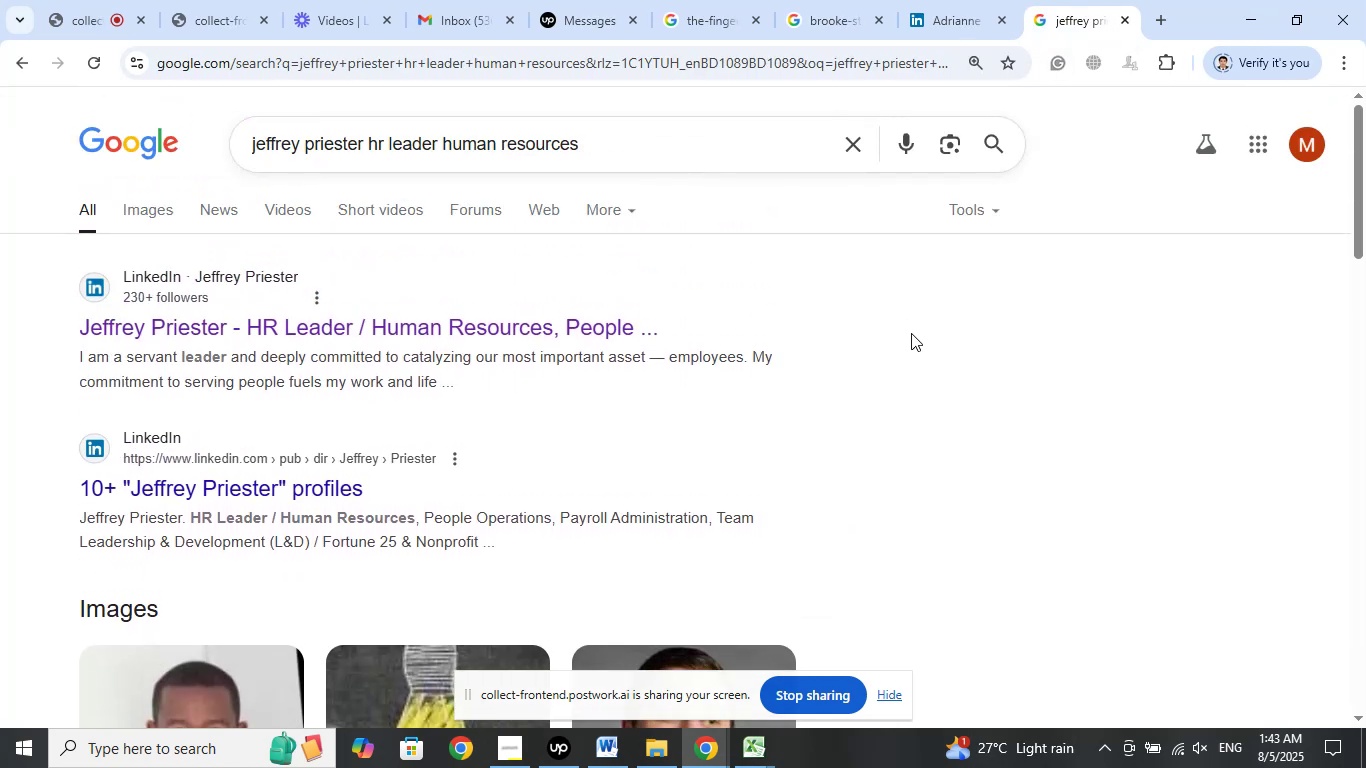 
scroll: coordinate [911, 333], scroll_direction: down, amount: 1.0
 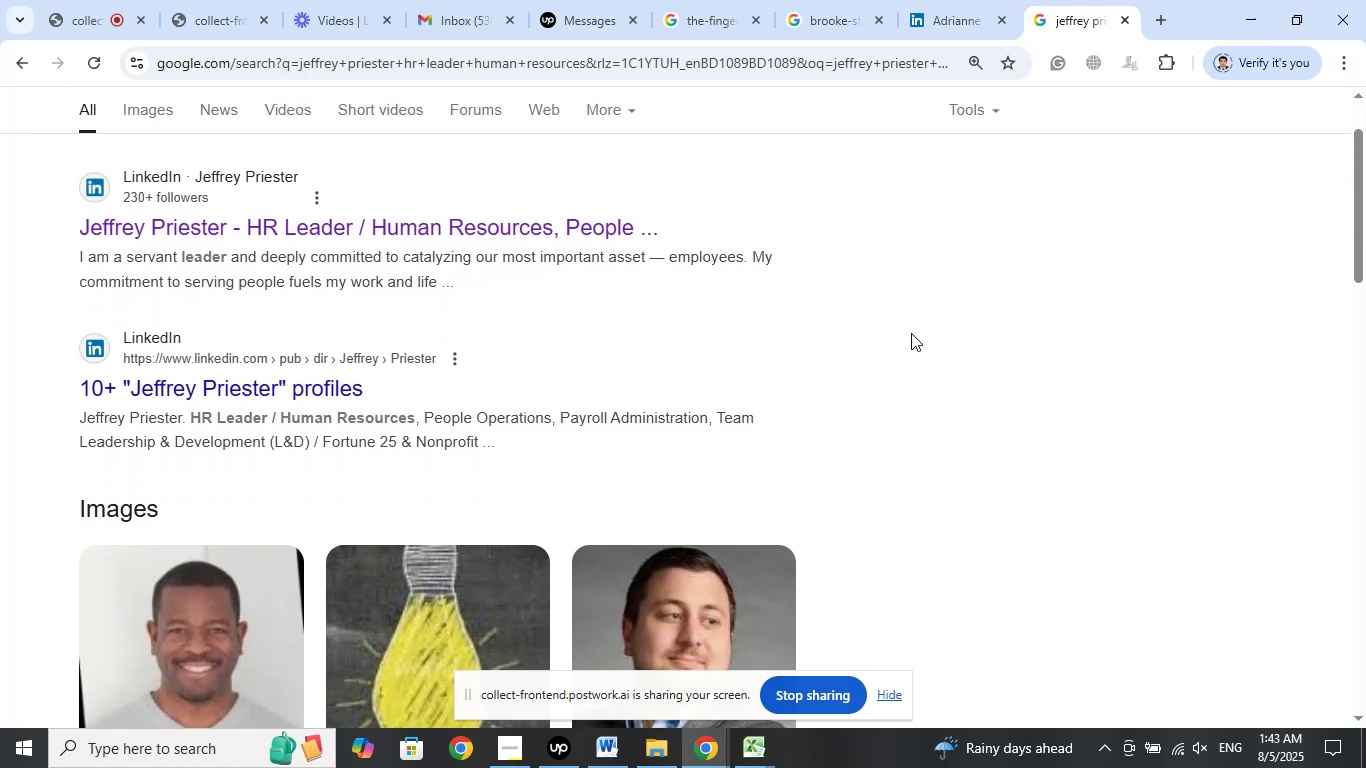 
wait(7.1)
 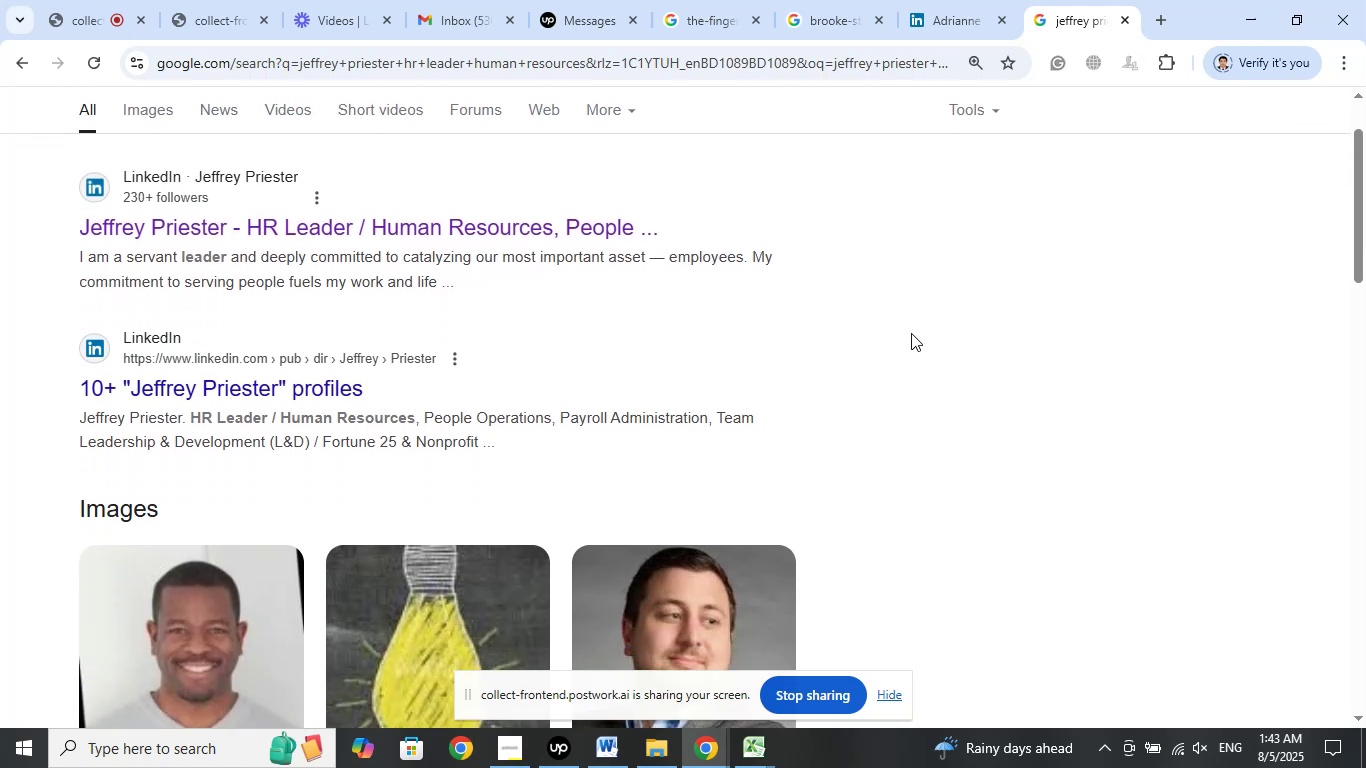 
scroll: coordinate [911, 333], scroll_direction: down, amount: 6.0
 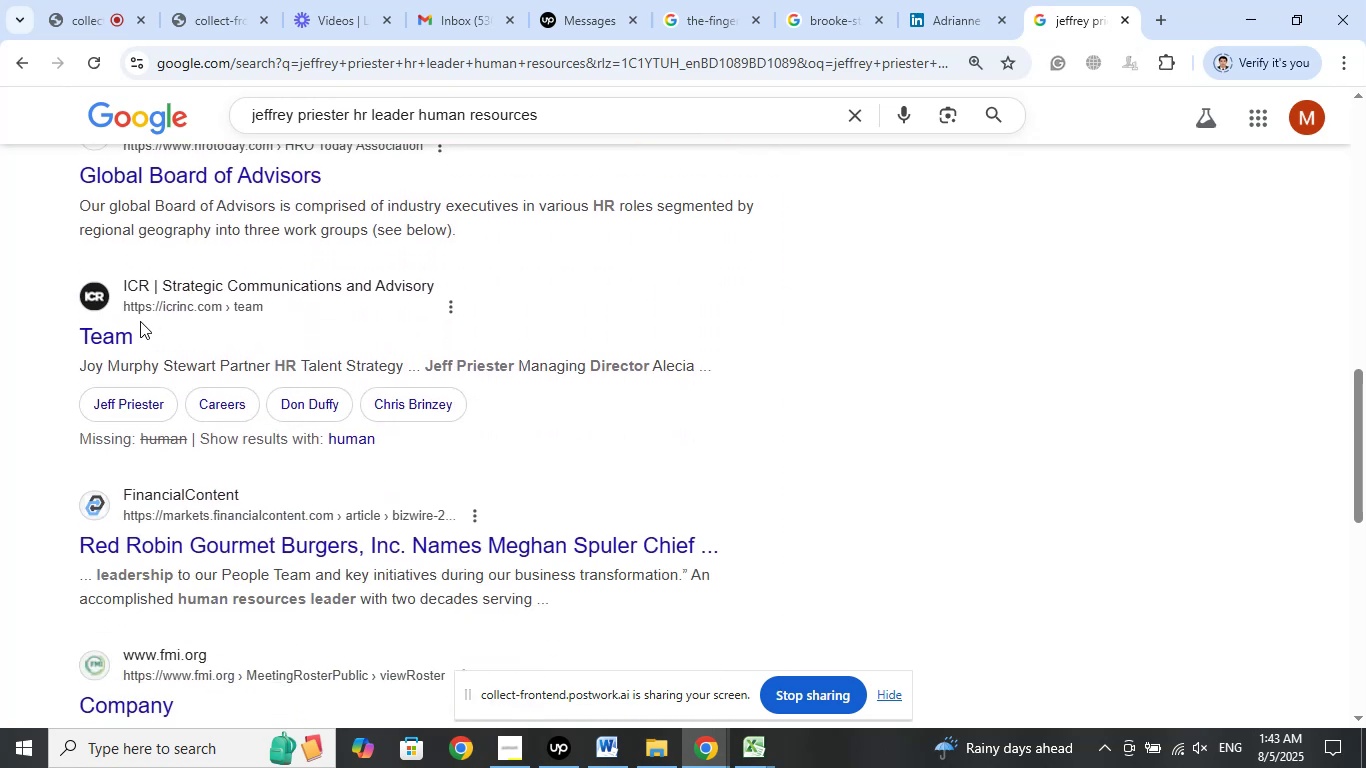 
right_click([119, 335])
 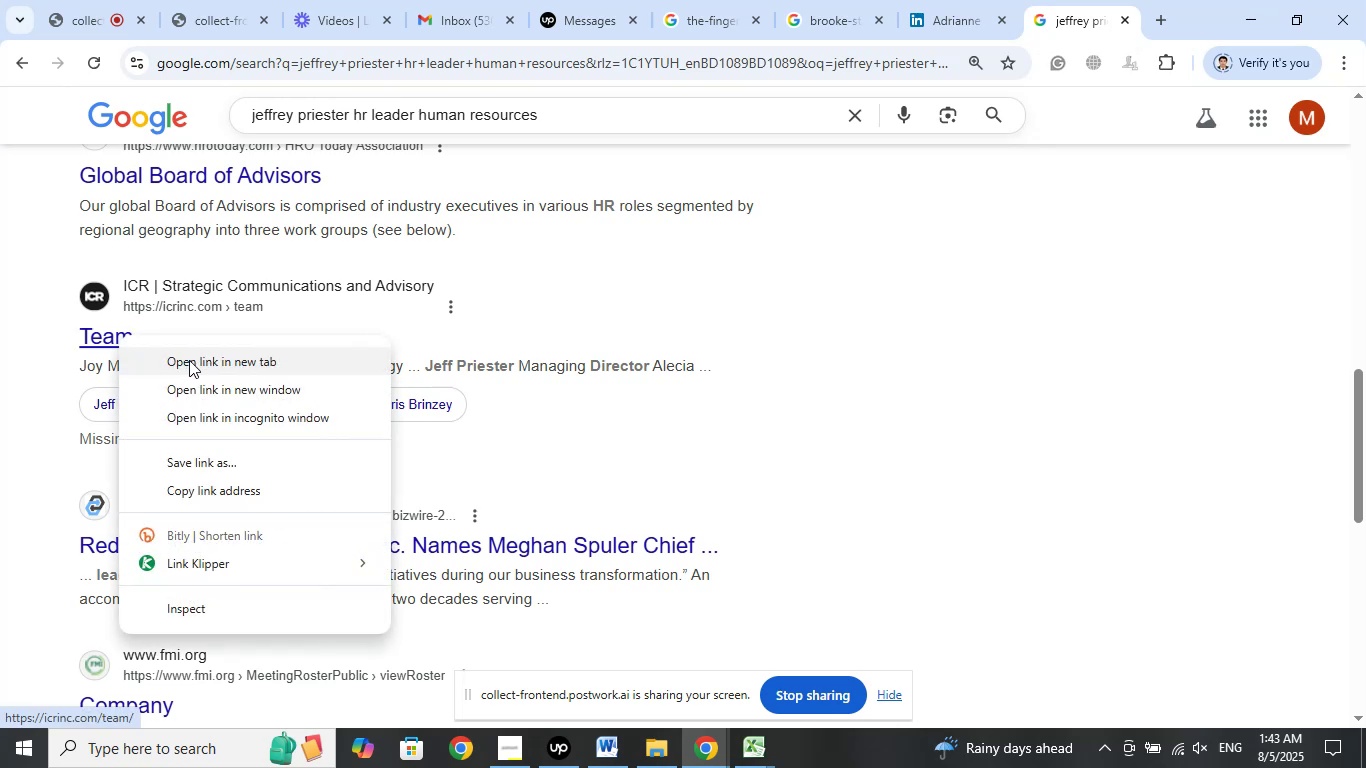 
left_click([190, 360])
 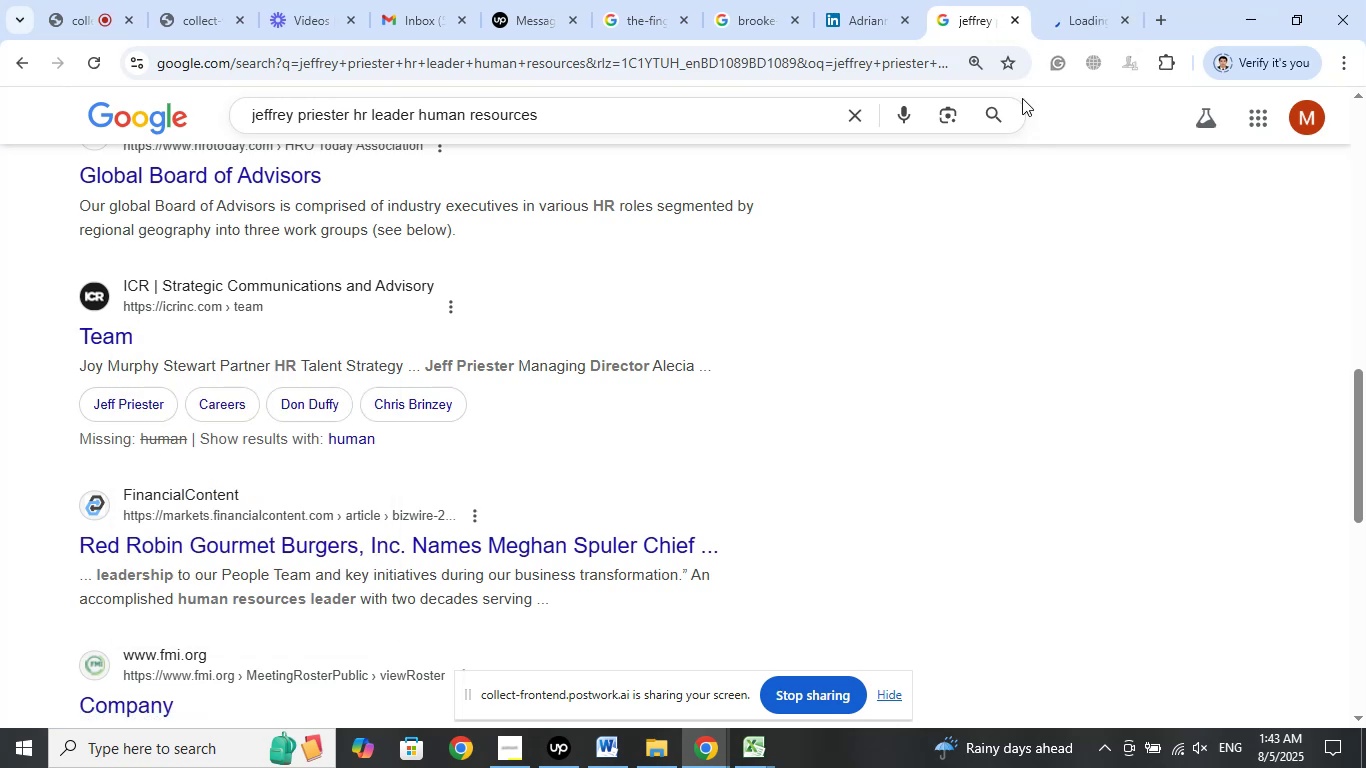 
left_click([1064, 0])
 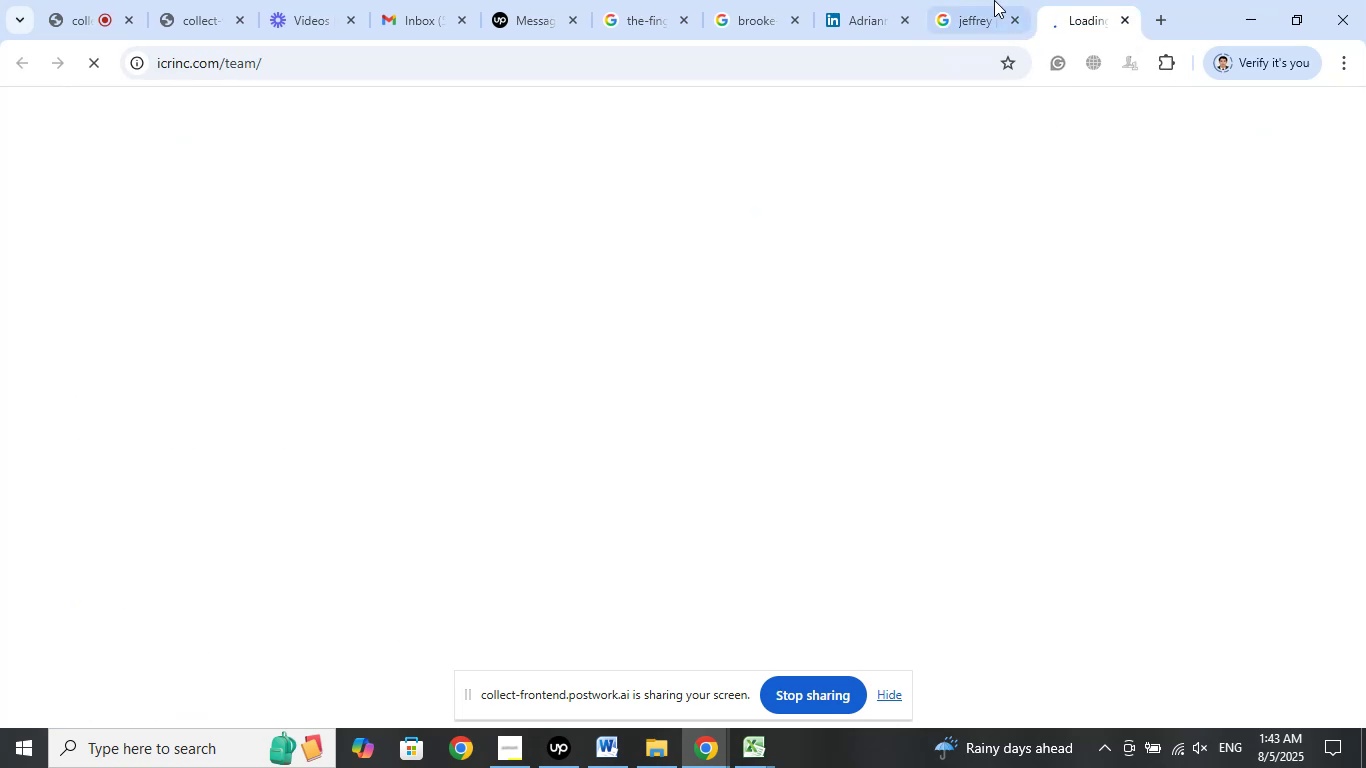 
wait(5.1)
 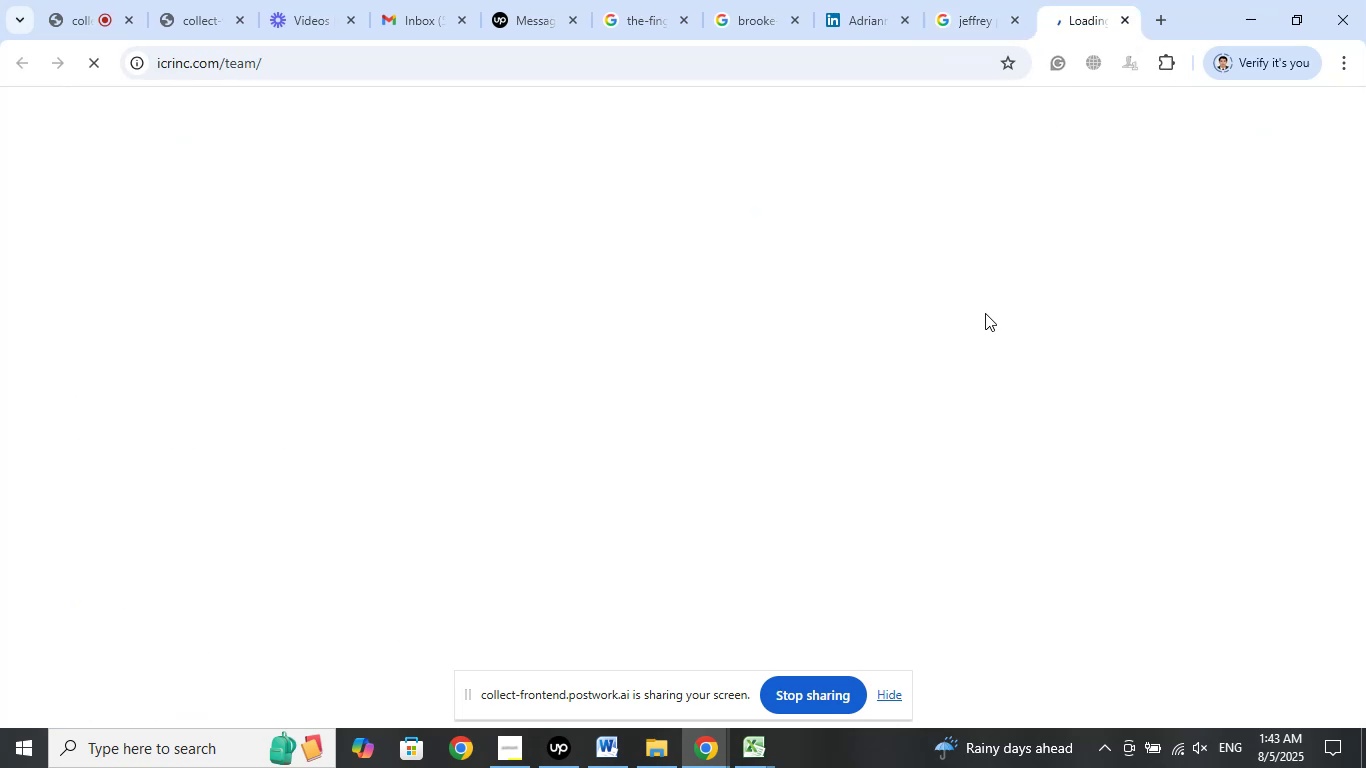 
scroll: coordinate [921, 377], scroll_direction: down, amount: 1.0
 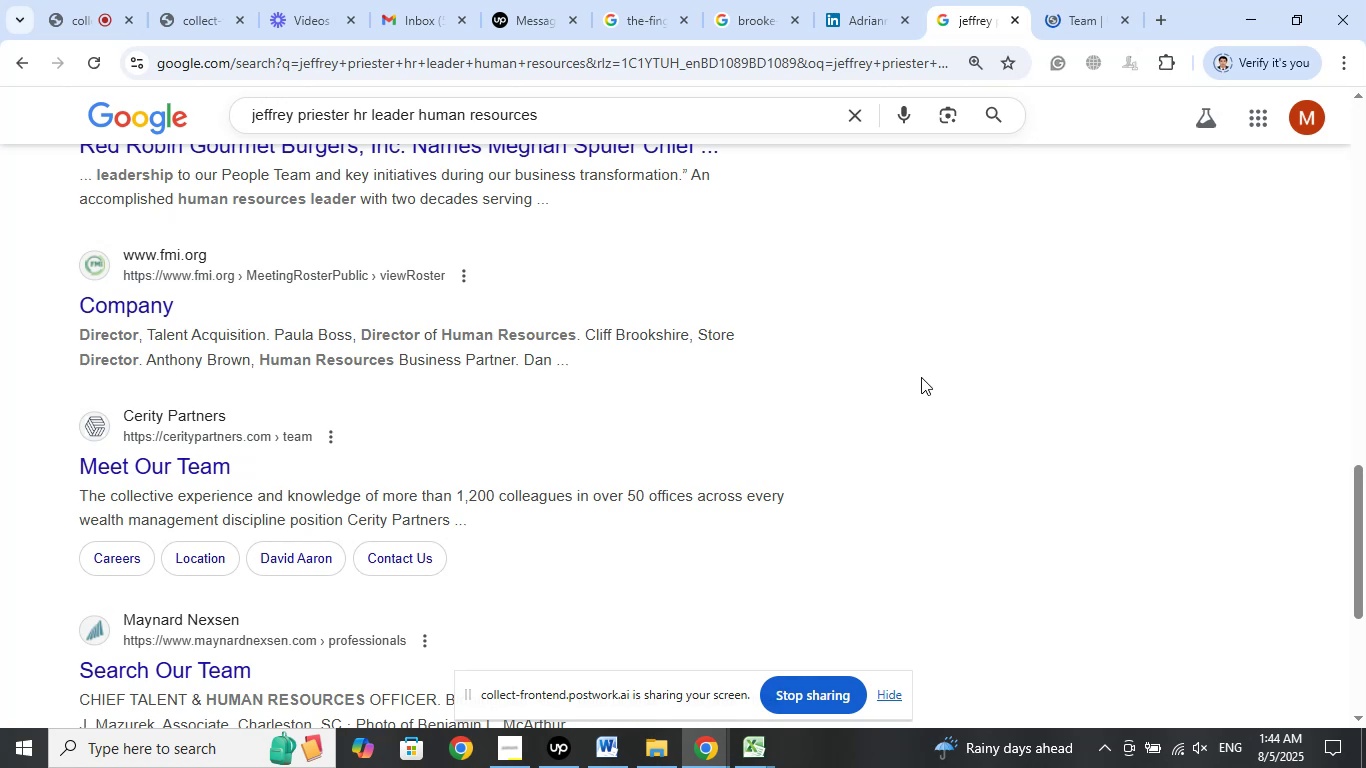 
wait(5.18)
 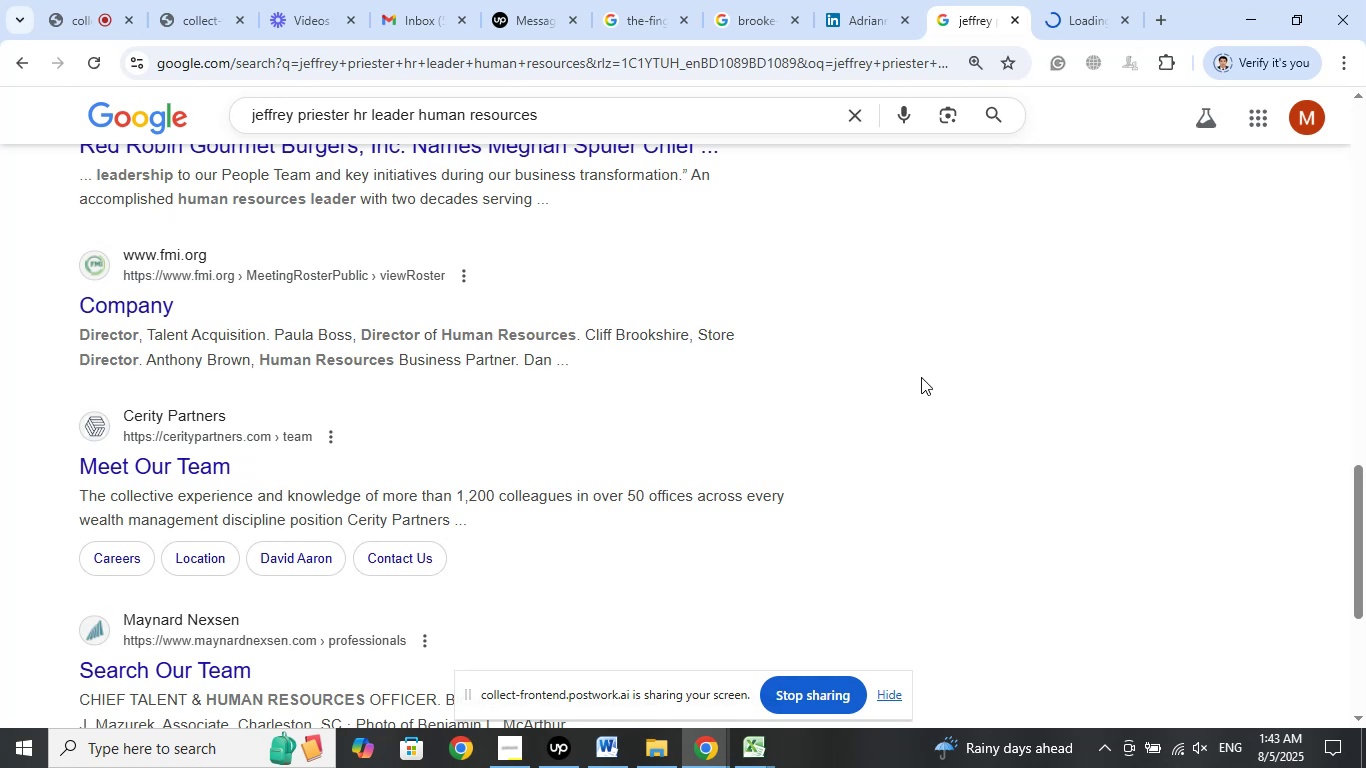 
scroll: coordinate [921, 377], scroll_direction: down, amount: 3.0
 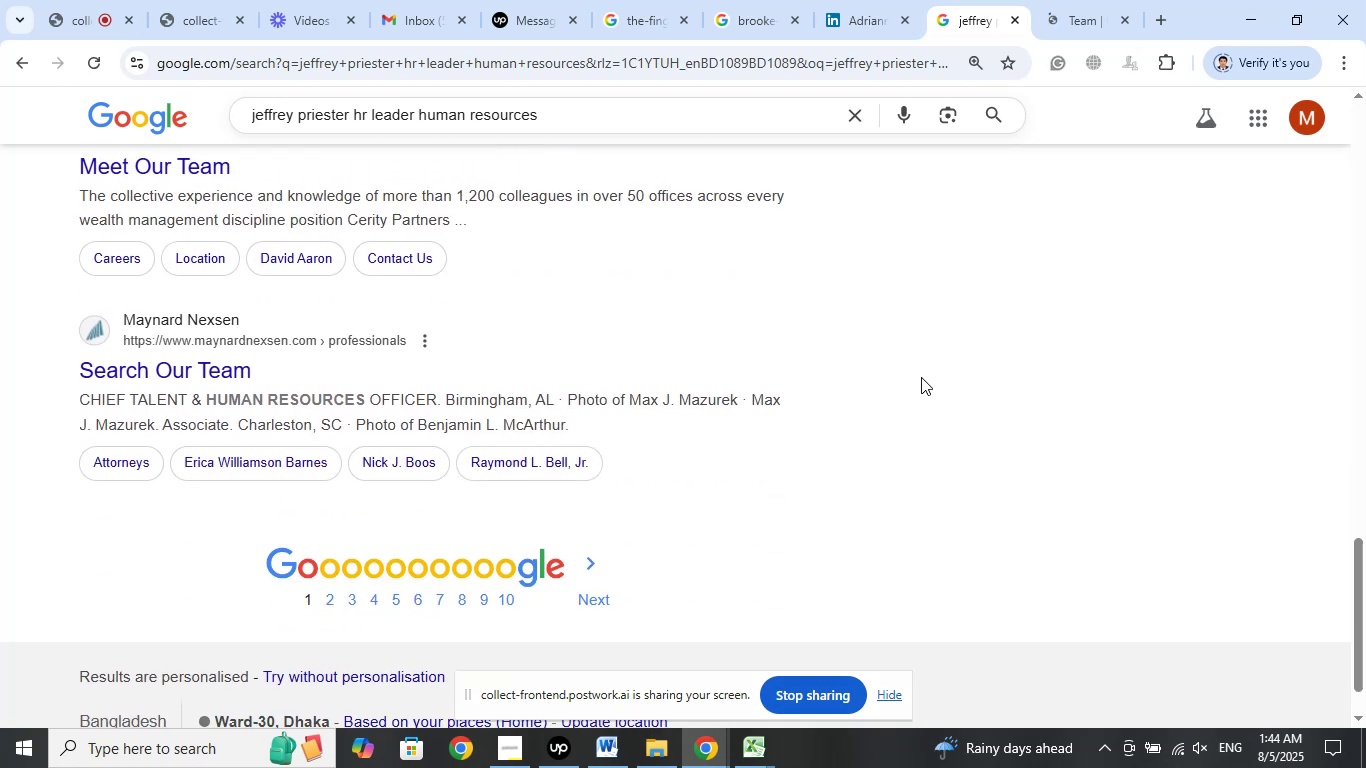 
scroll: coordinate [921, 377], scroll_direction: up, amount: 7.0
 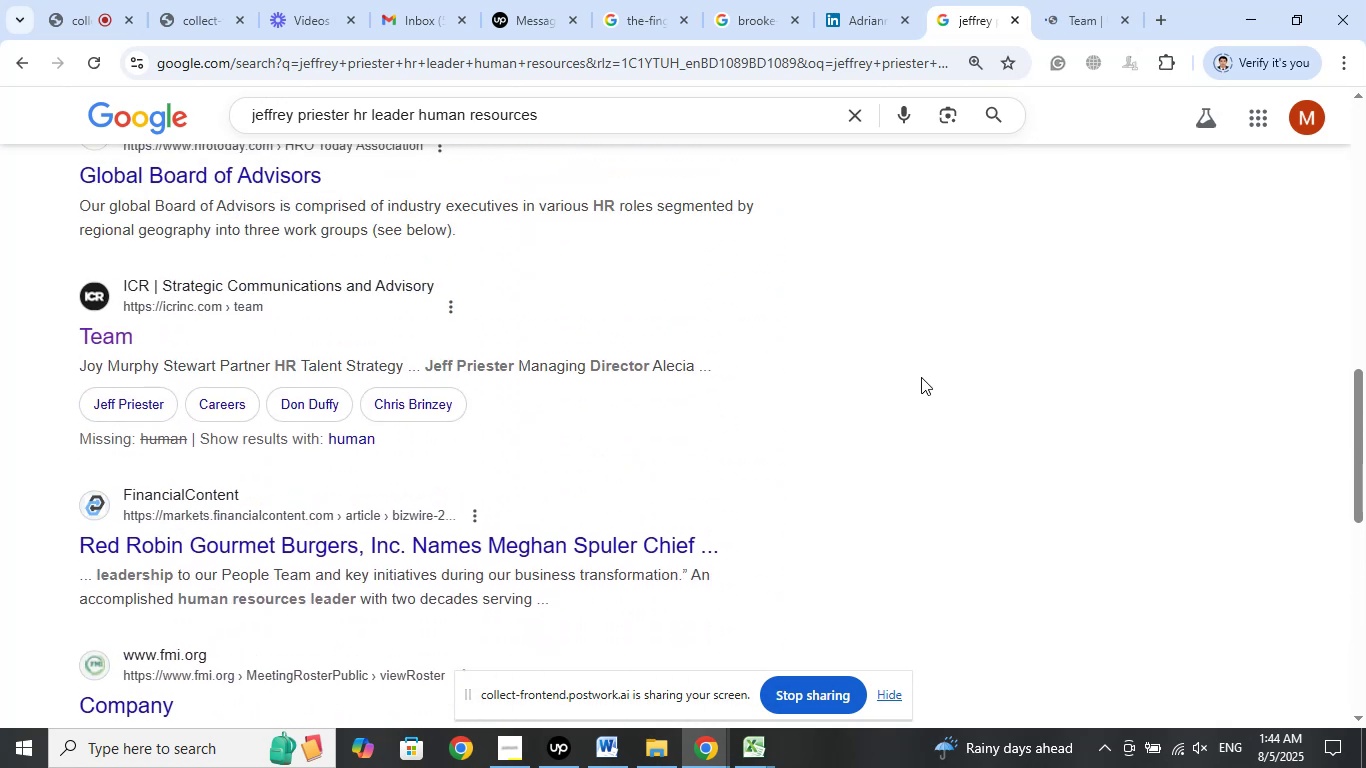 
scroll: coordinate [921, 377], scroll_direction: down, amount: 3.0
 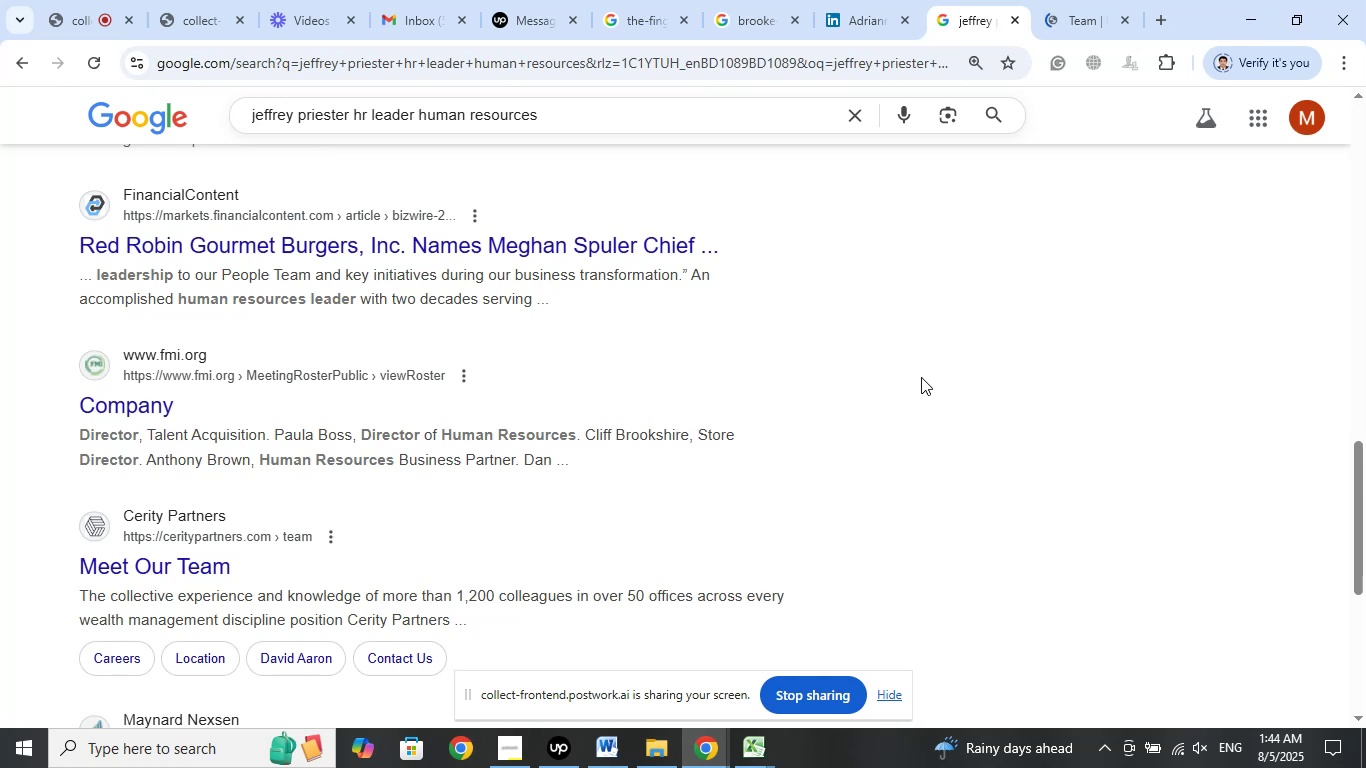 
scroll: coordinate [921, 377], scroll_direction: up, amount: 4.0
 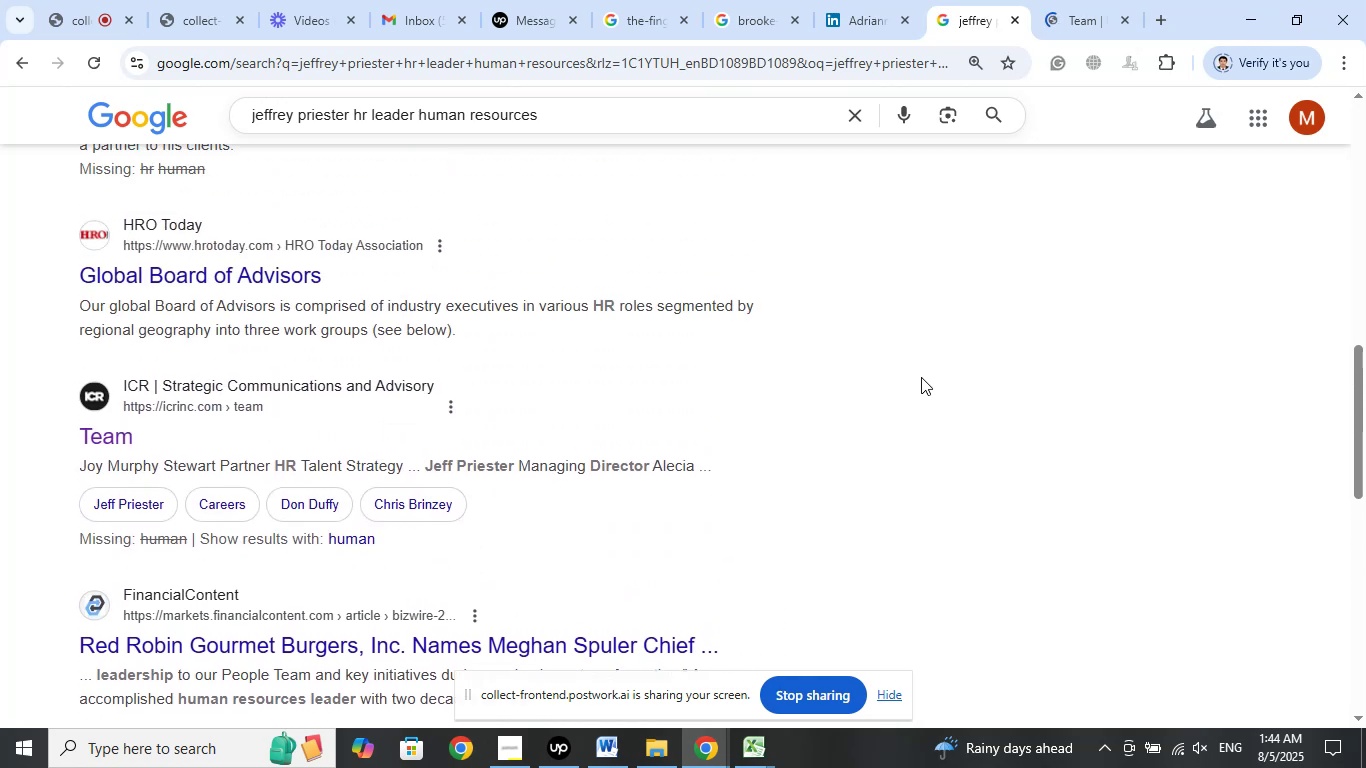 
wait(7.74)
 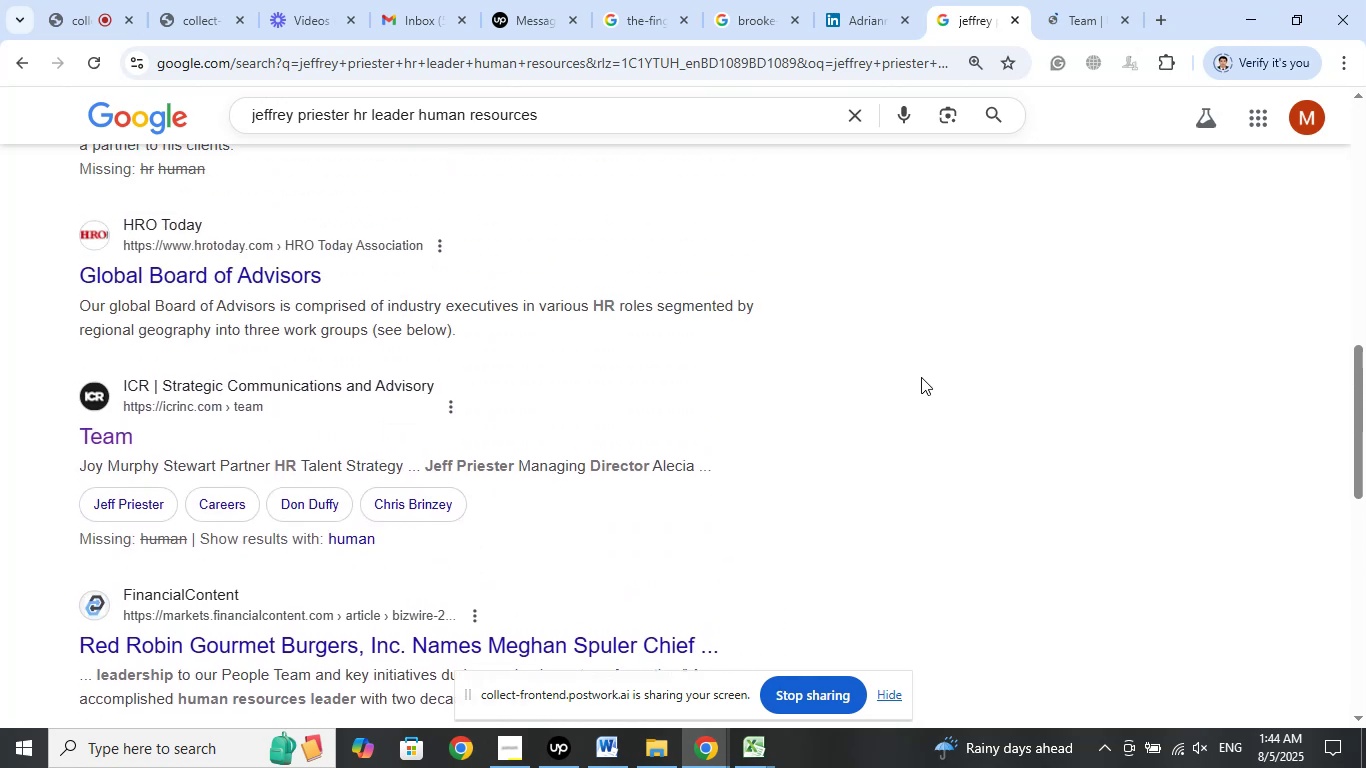 
left_click([1126, 14])
 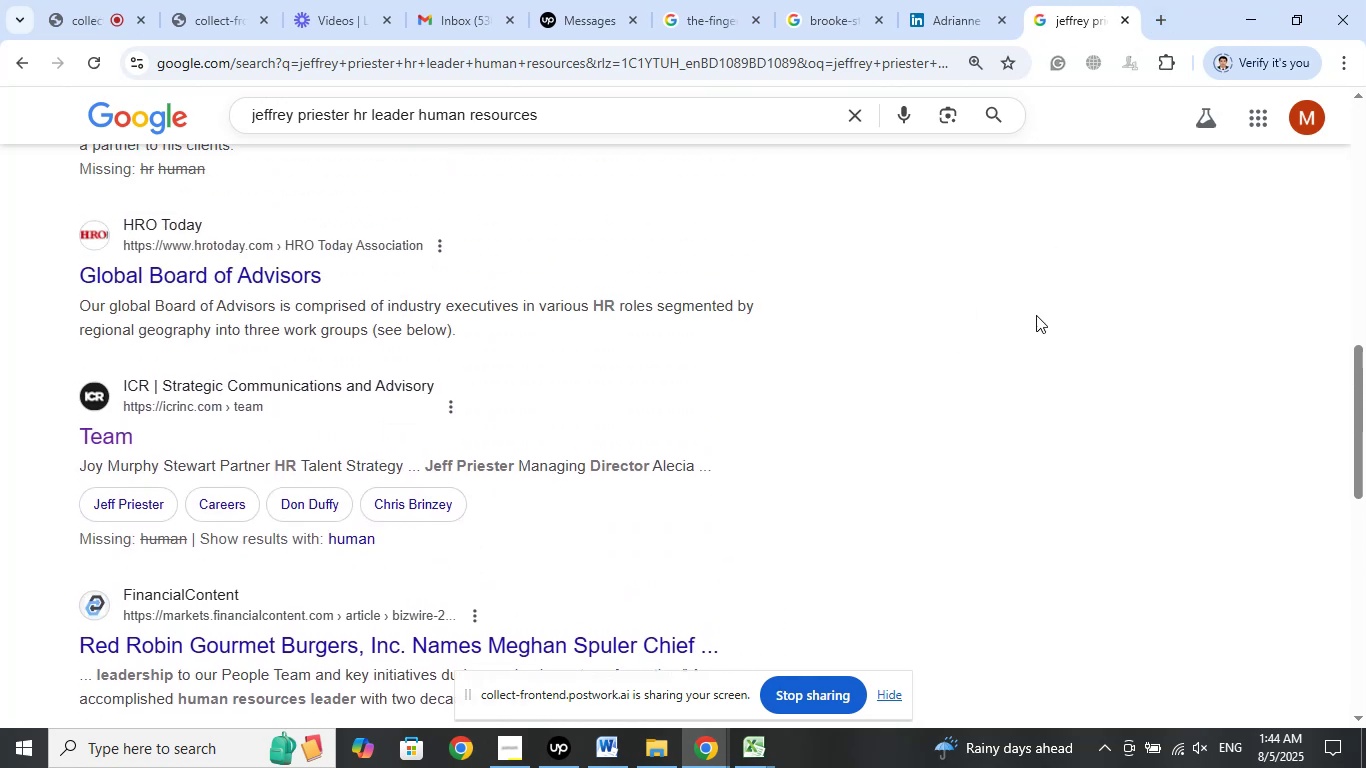 
scroll: coordinate [988, 421], scroll_direction: up, amount: 7.0
 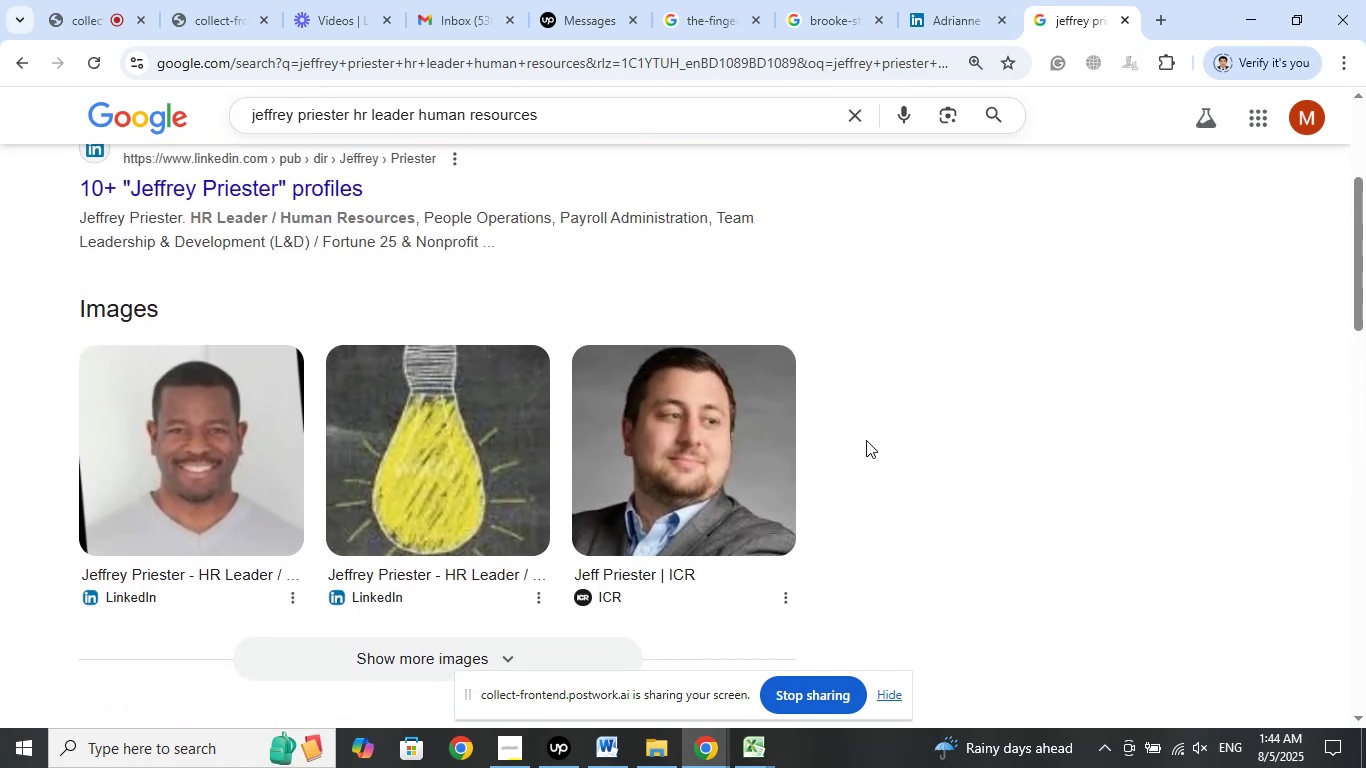 
wait(5.02)
 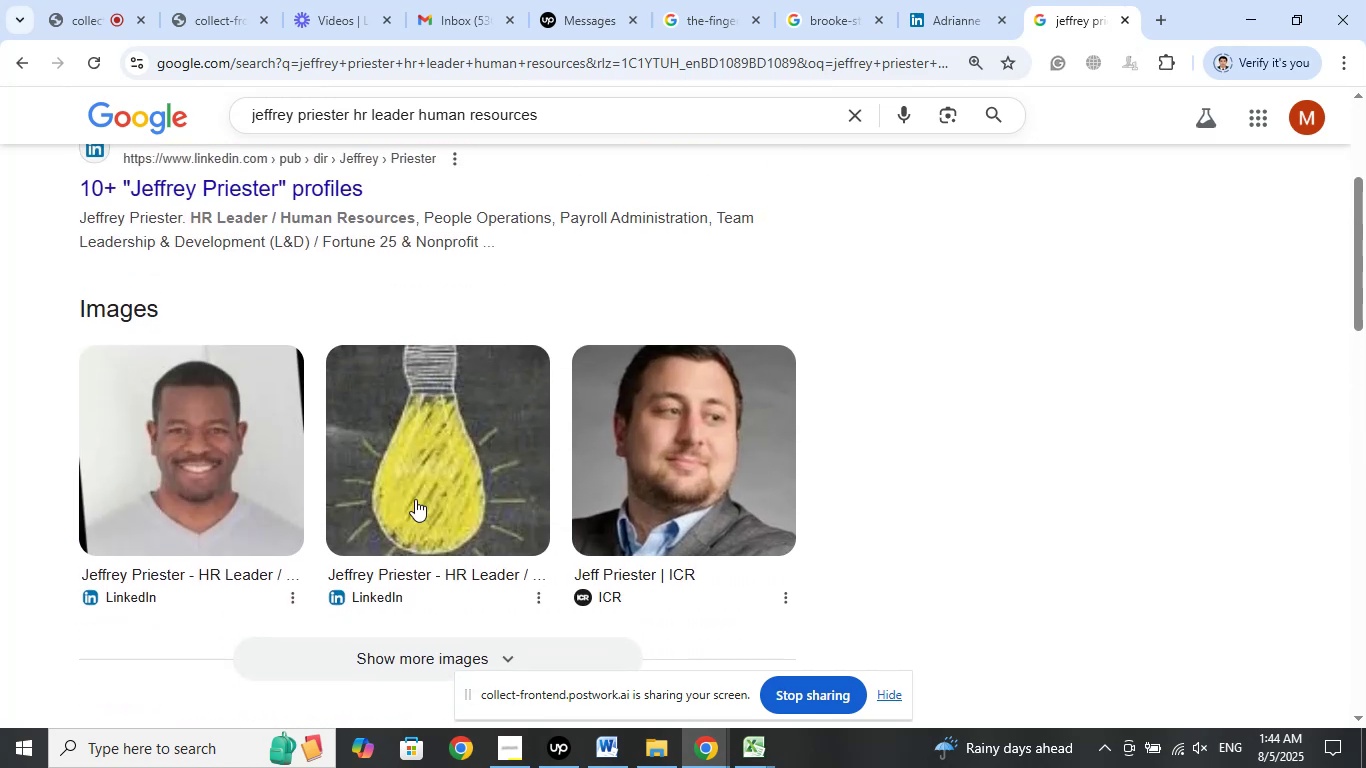 
scroll: coordinate [866, 440], scroll_direction: up, amount: 1.0
 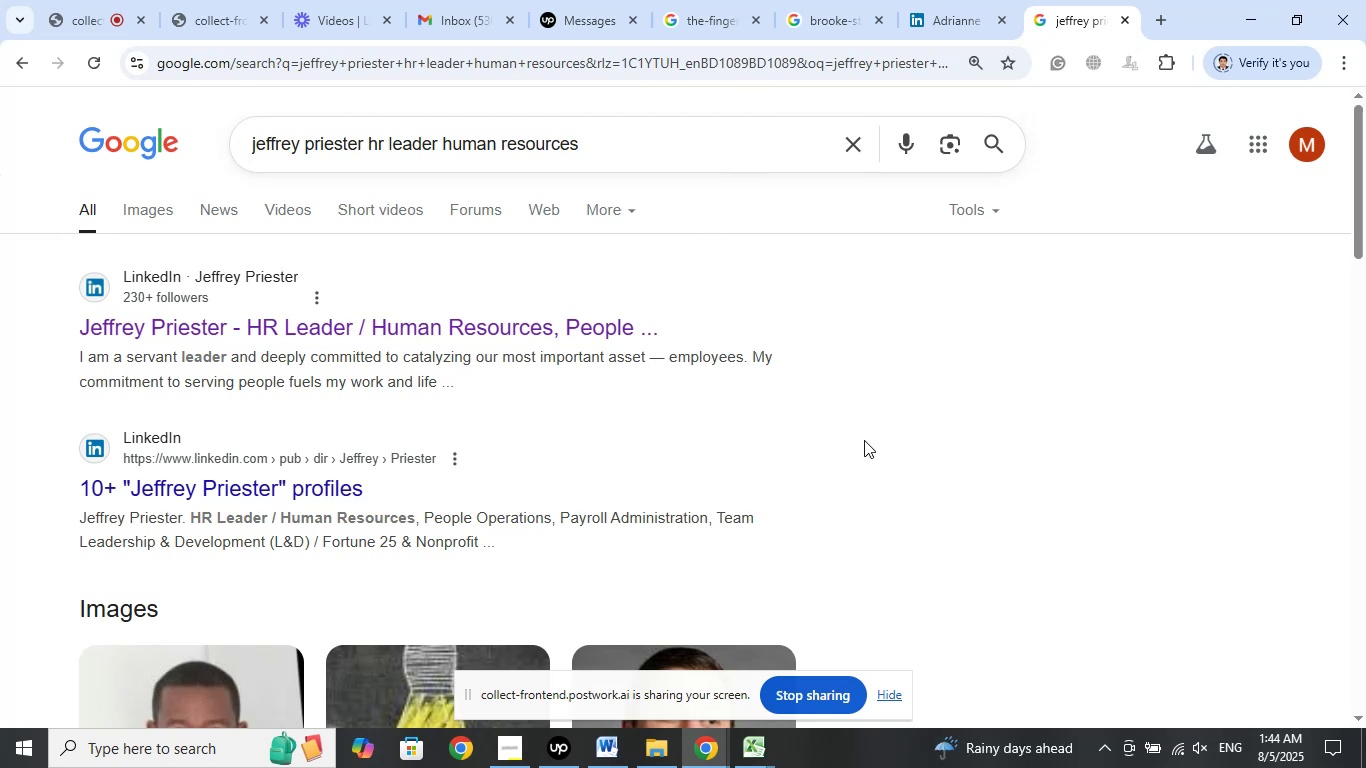 
wait(10.04)
 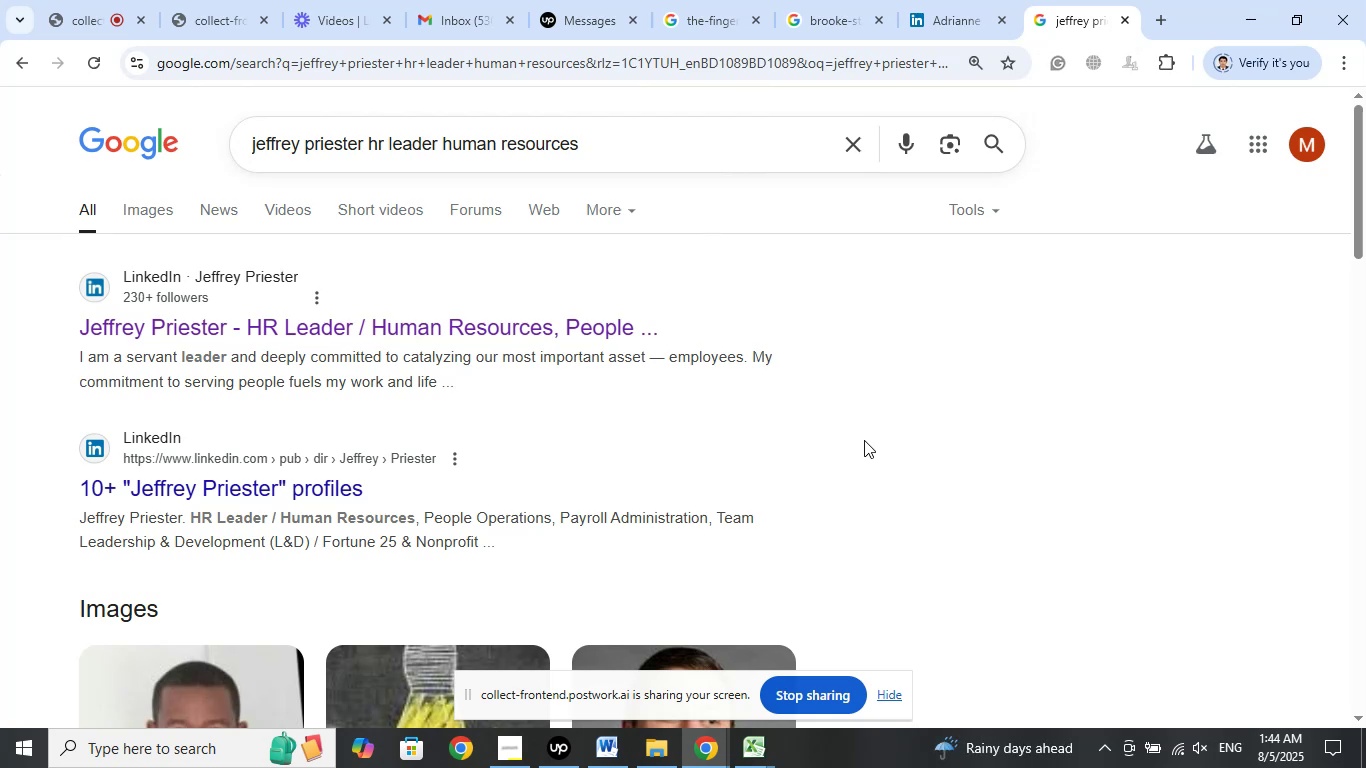 
right_click([543, 328])
 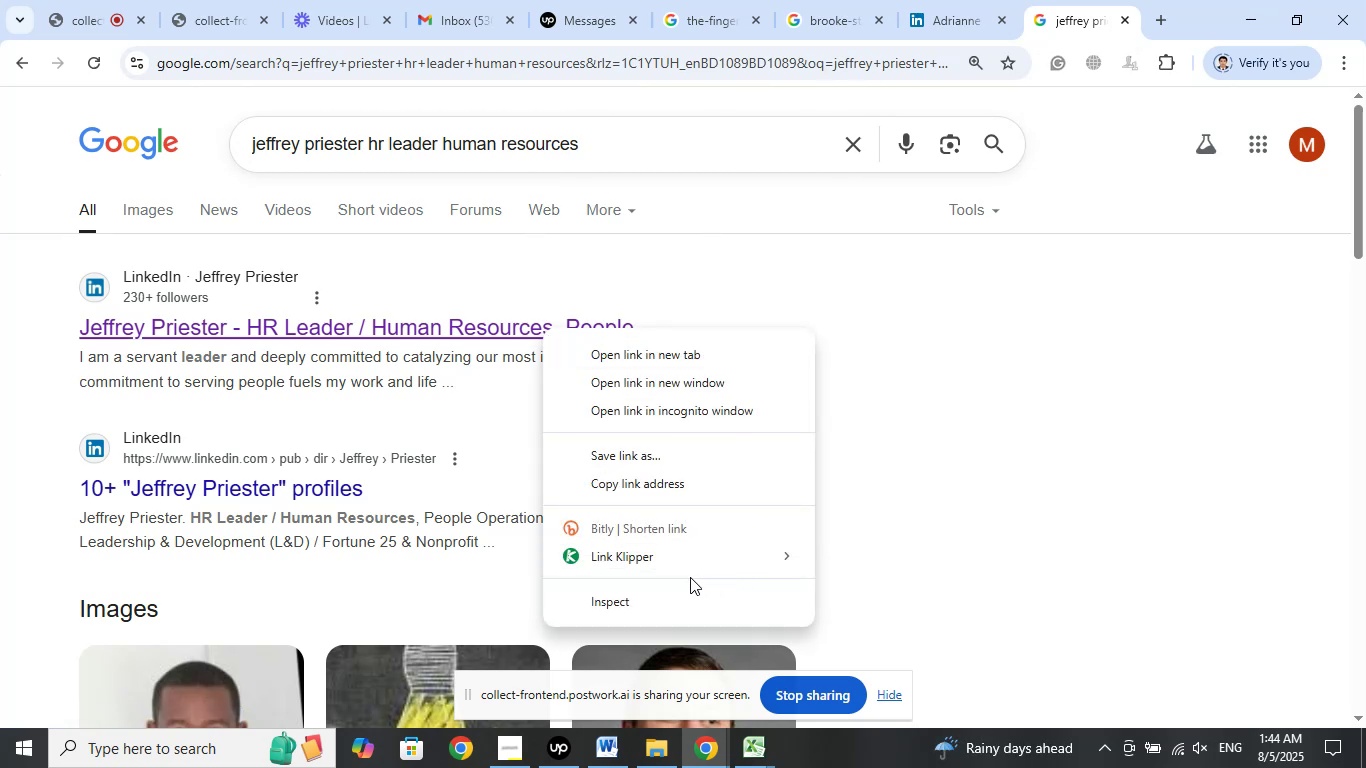 
left_click([642, 604])
 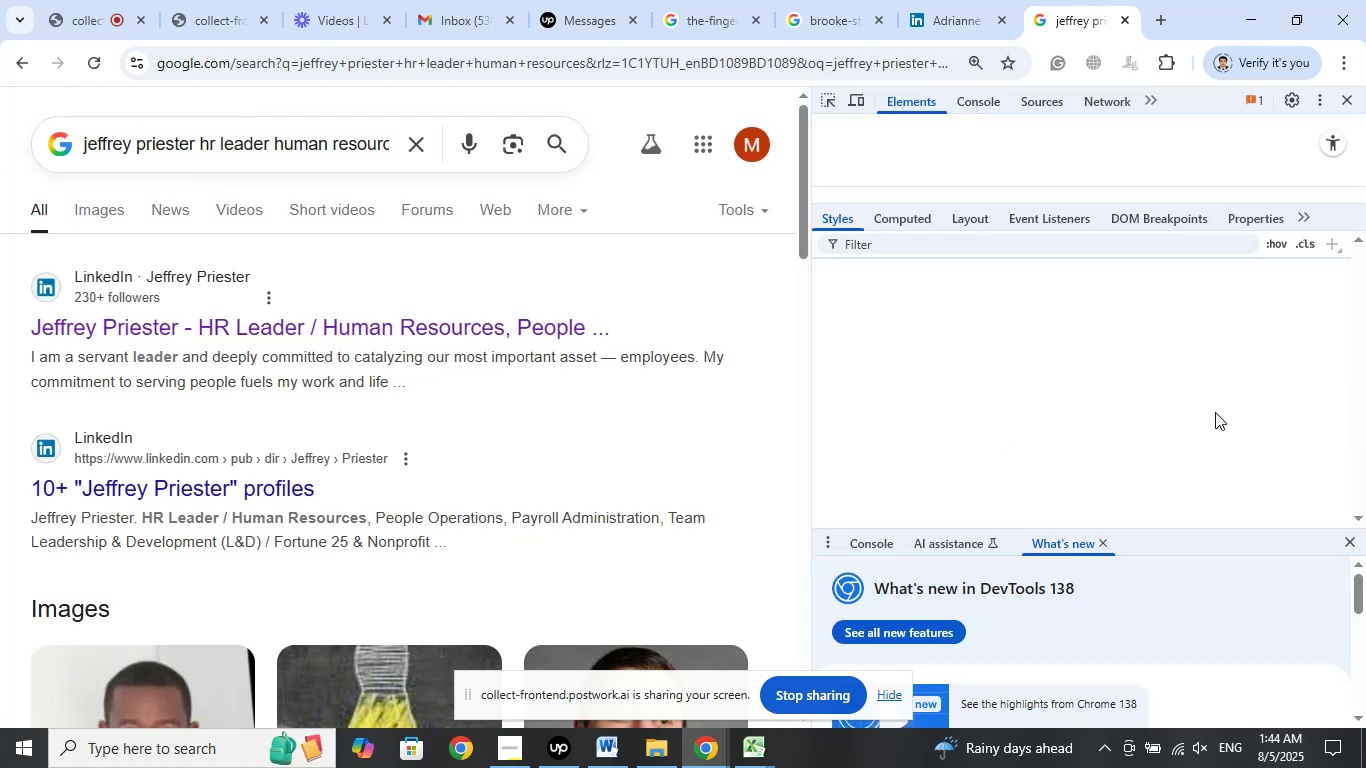 
scroll: coordinate [1112, 371], scroll_direction: up, amount: 8.0
 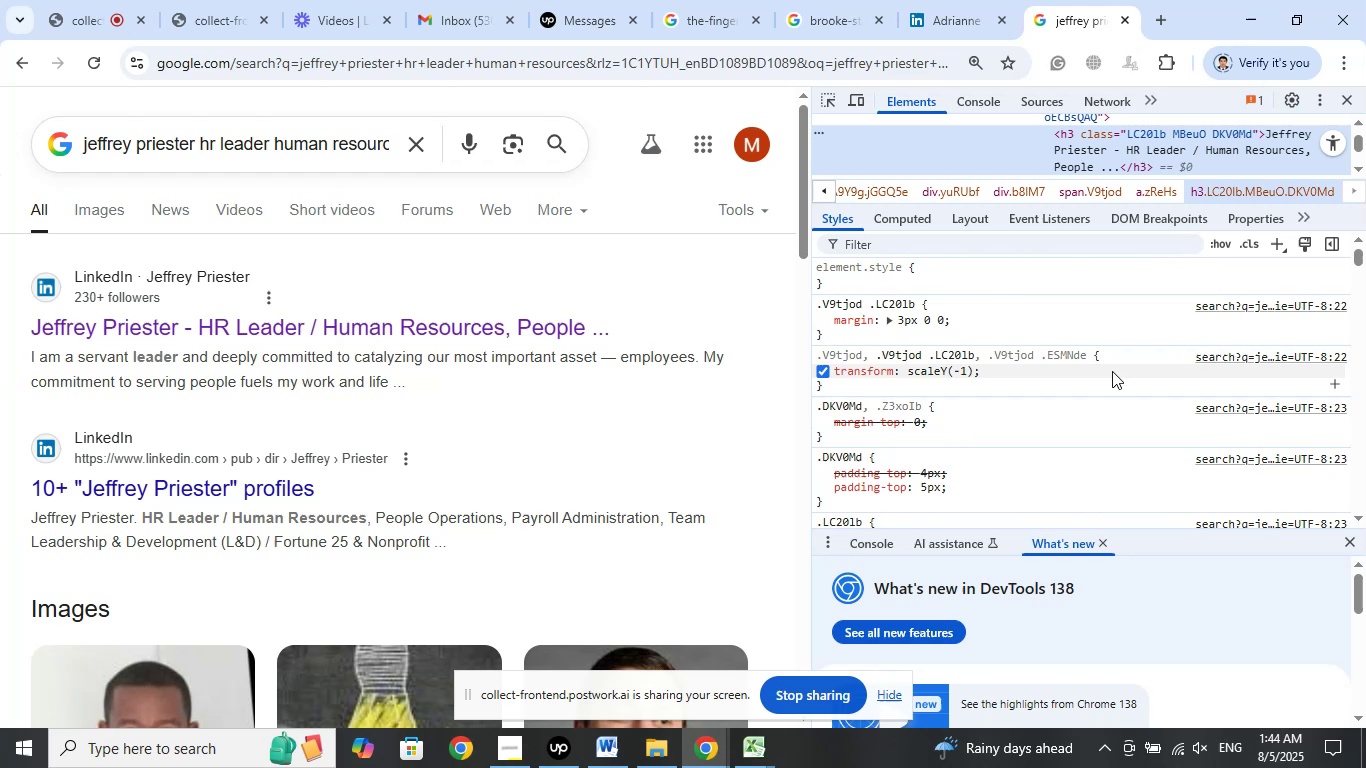 
scroll: coordinate [1112, 371], scroll_direction: down, amount: 1.0
 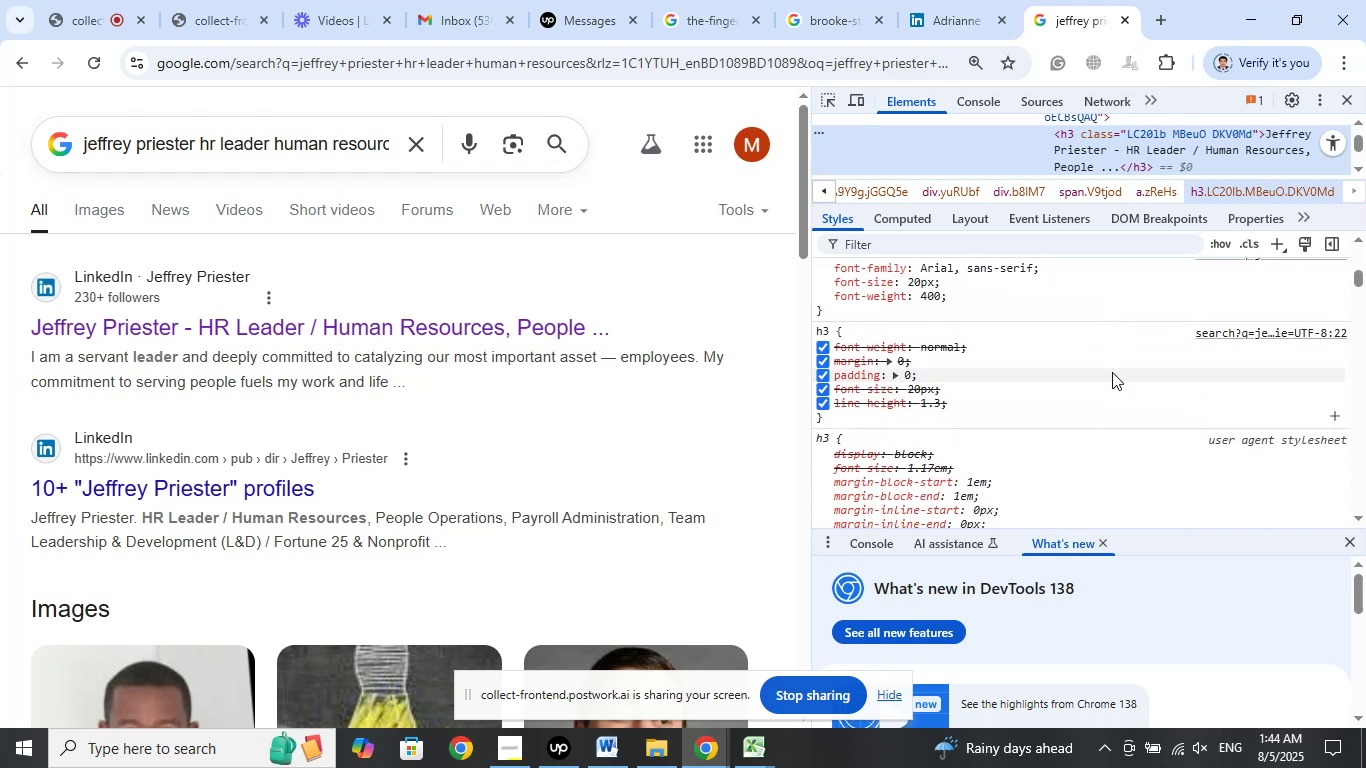 
scroll: coordinate [1113, 373], scroll_direction: up, amount: 12.0
 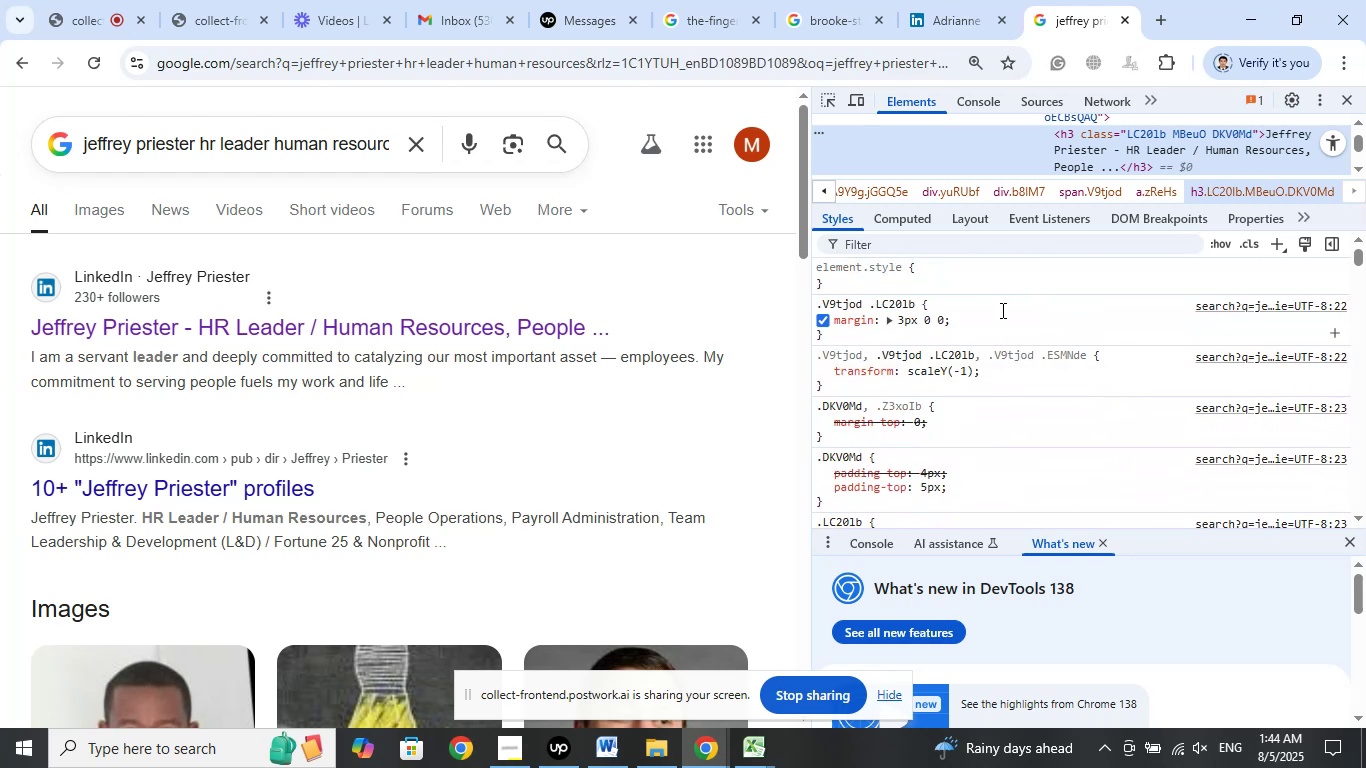 
left_click([1001, 310])
 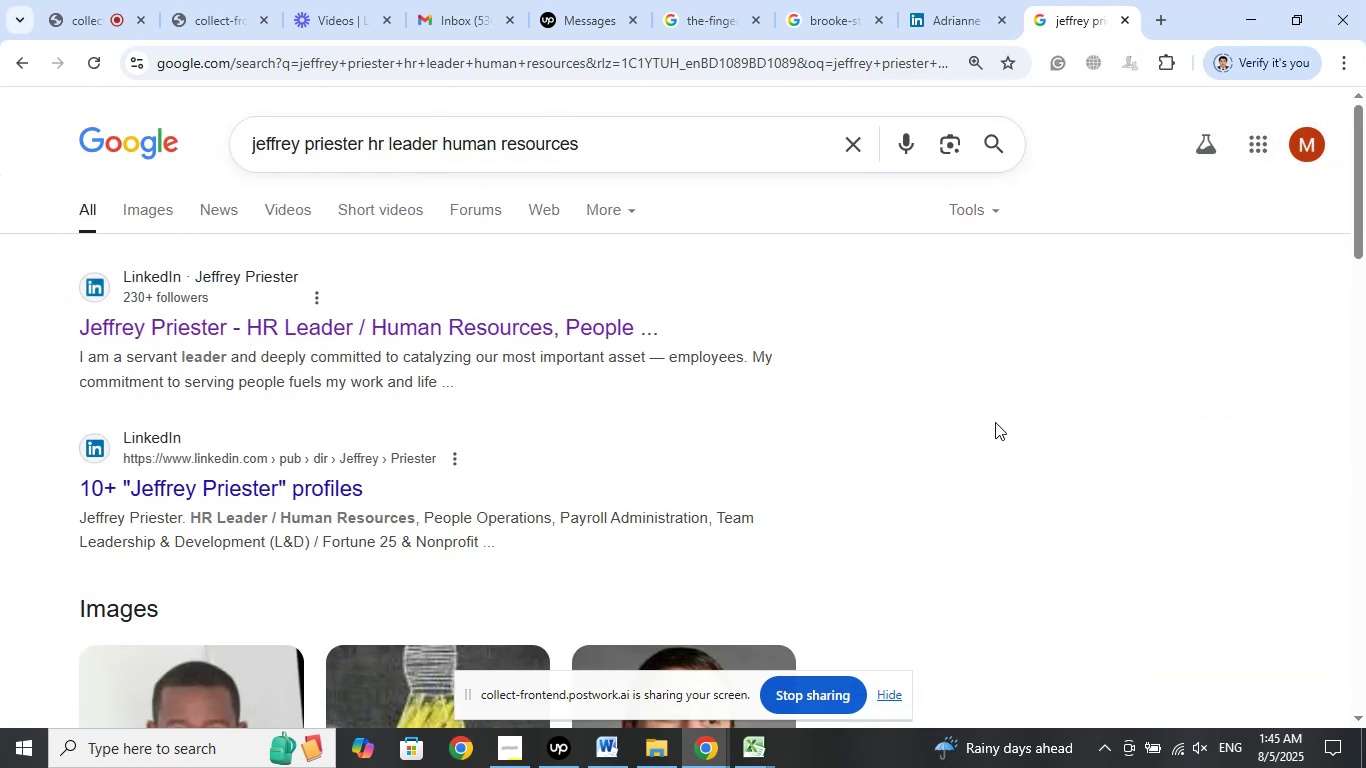 
wait(36.09)
 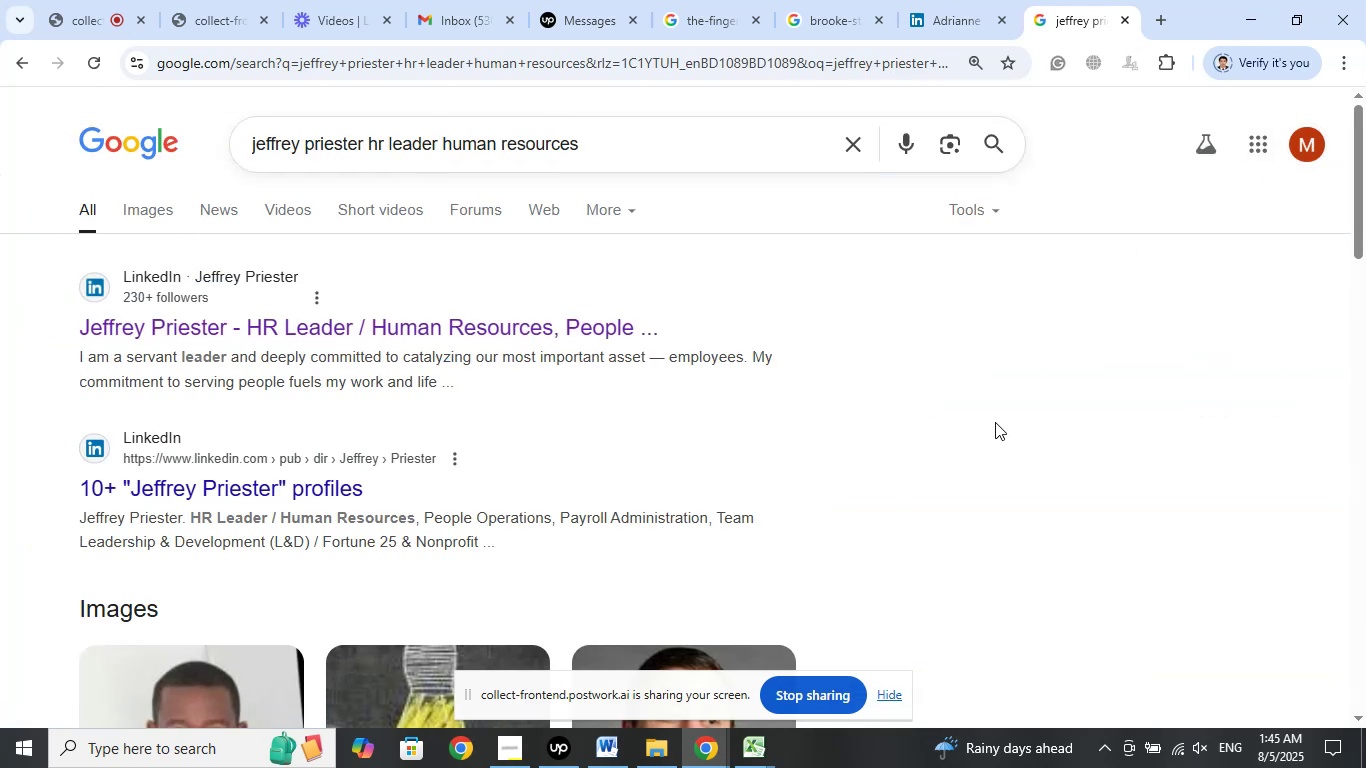 
left_click([715, 155])
 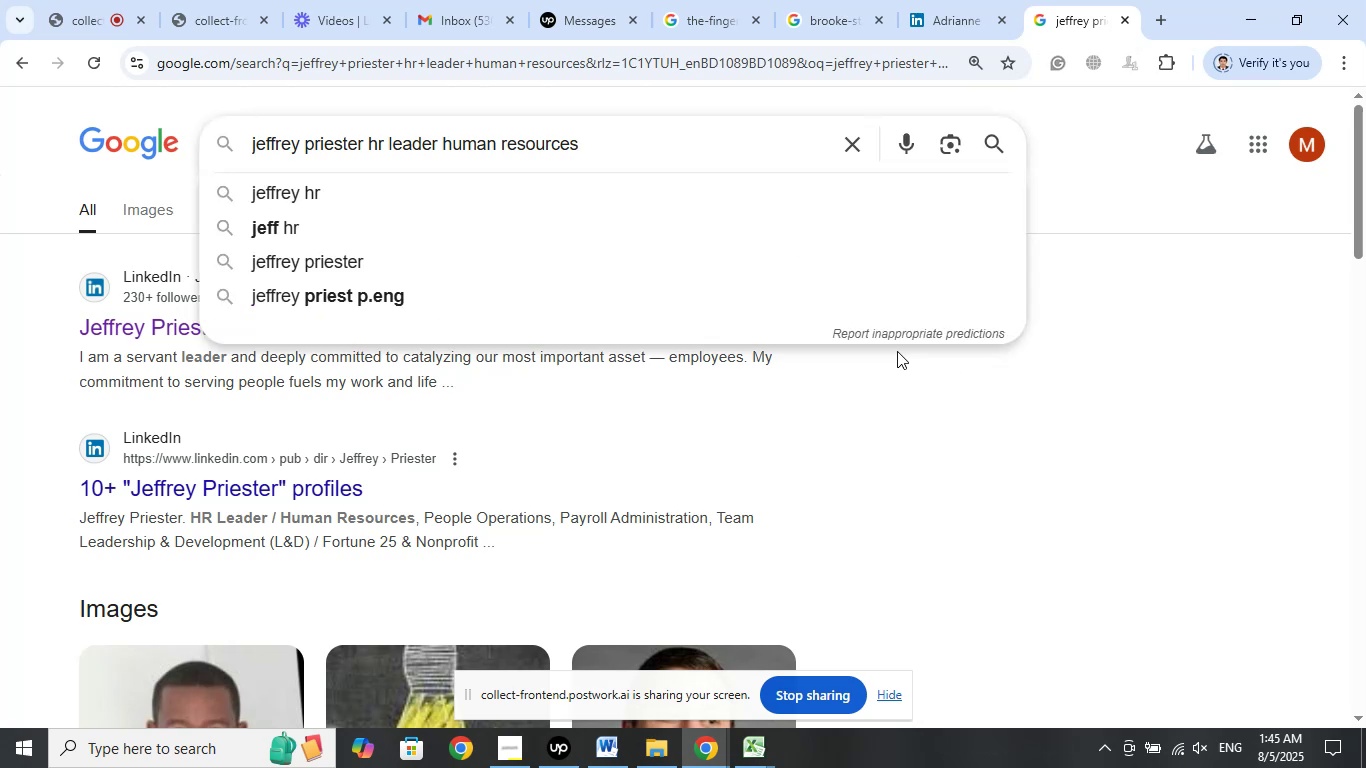 
key(Space)
 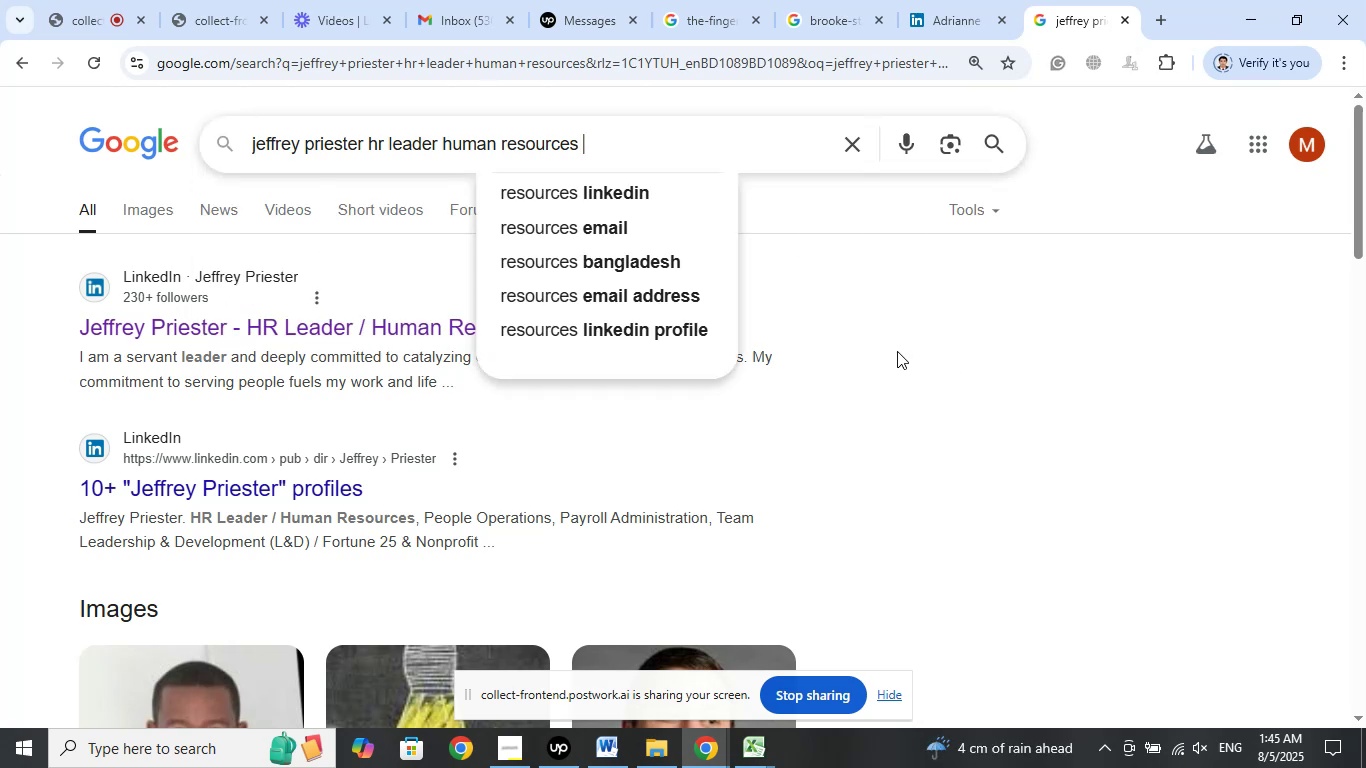 
type(company name)
 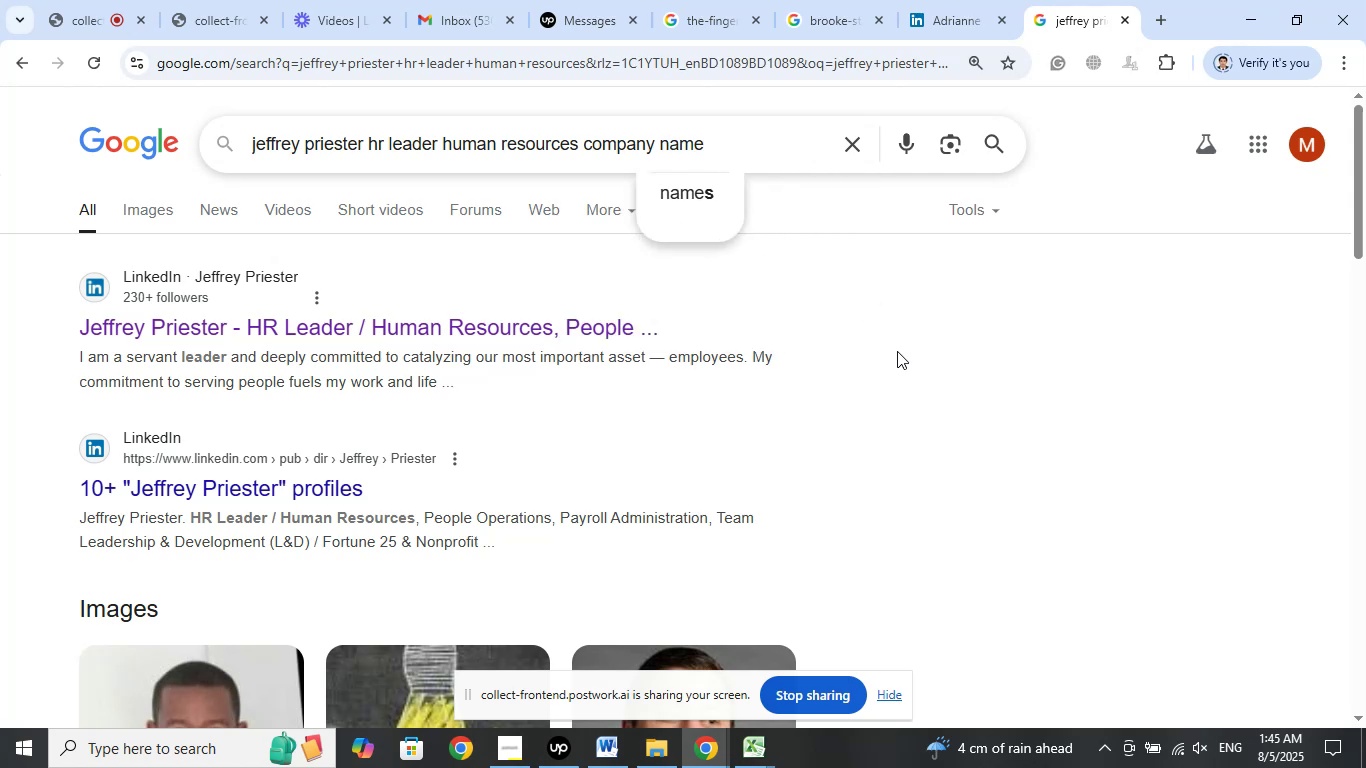 
key(Enter)
 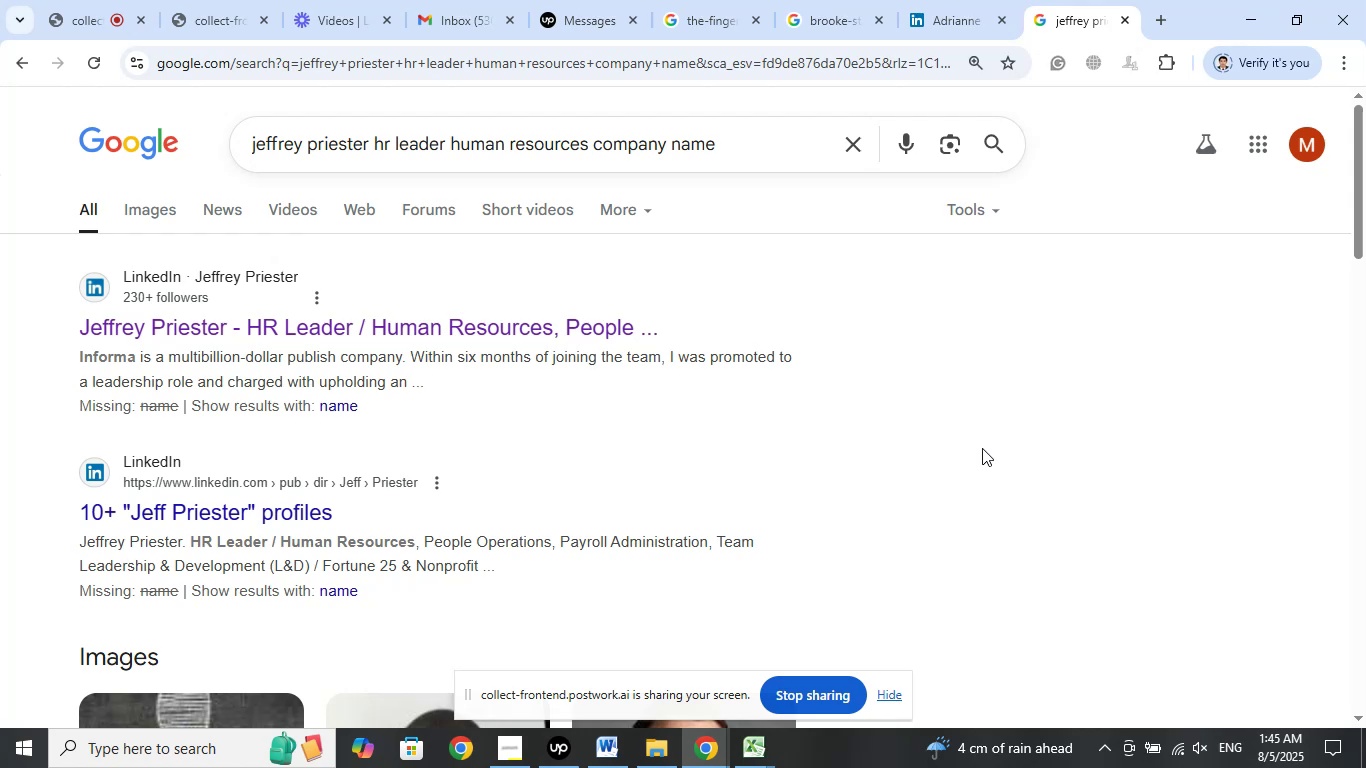 
wait(19.55)
 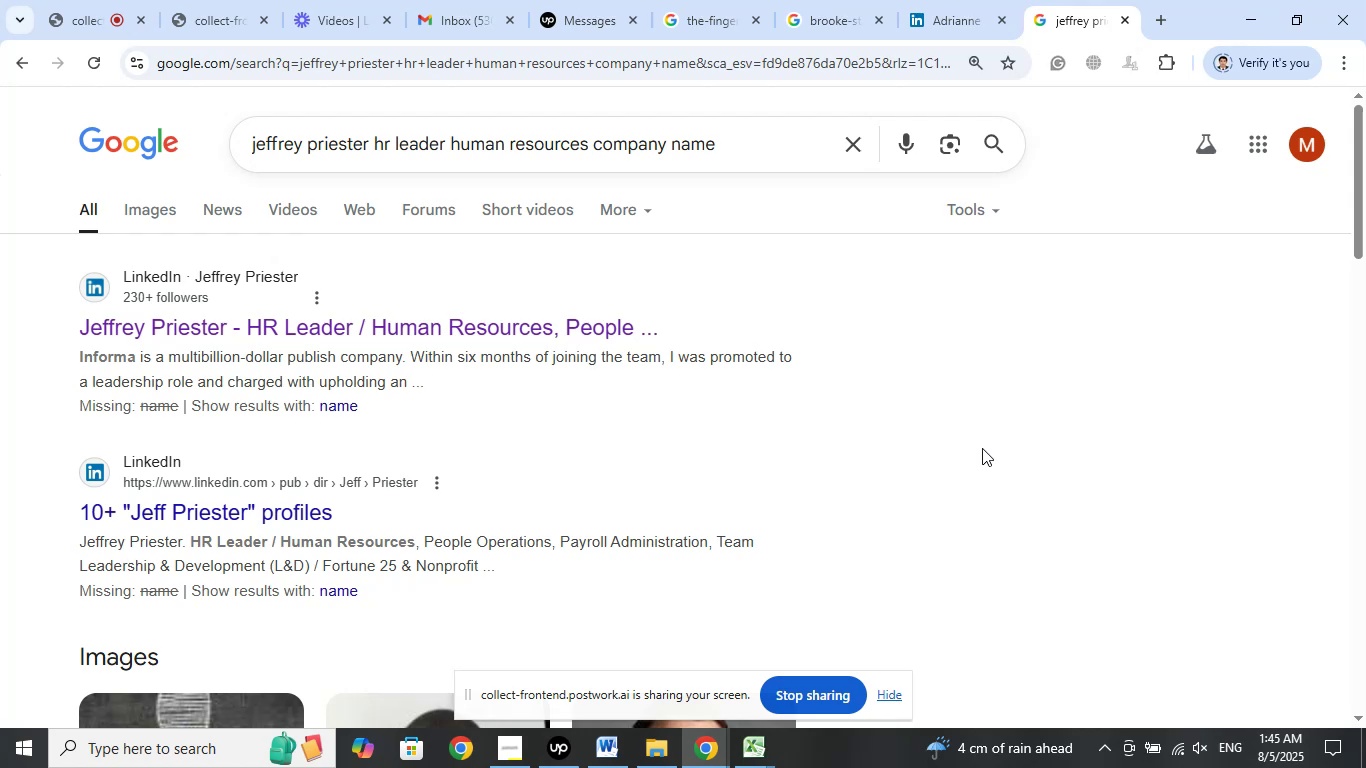 
left_click_drag(start_coordinate=[134, 356], to_coordinate=[78, 351])
 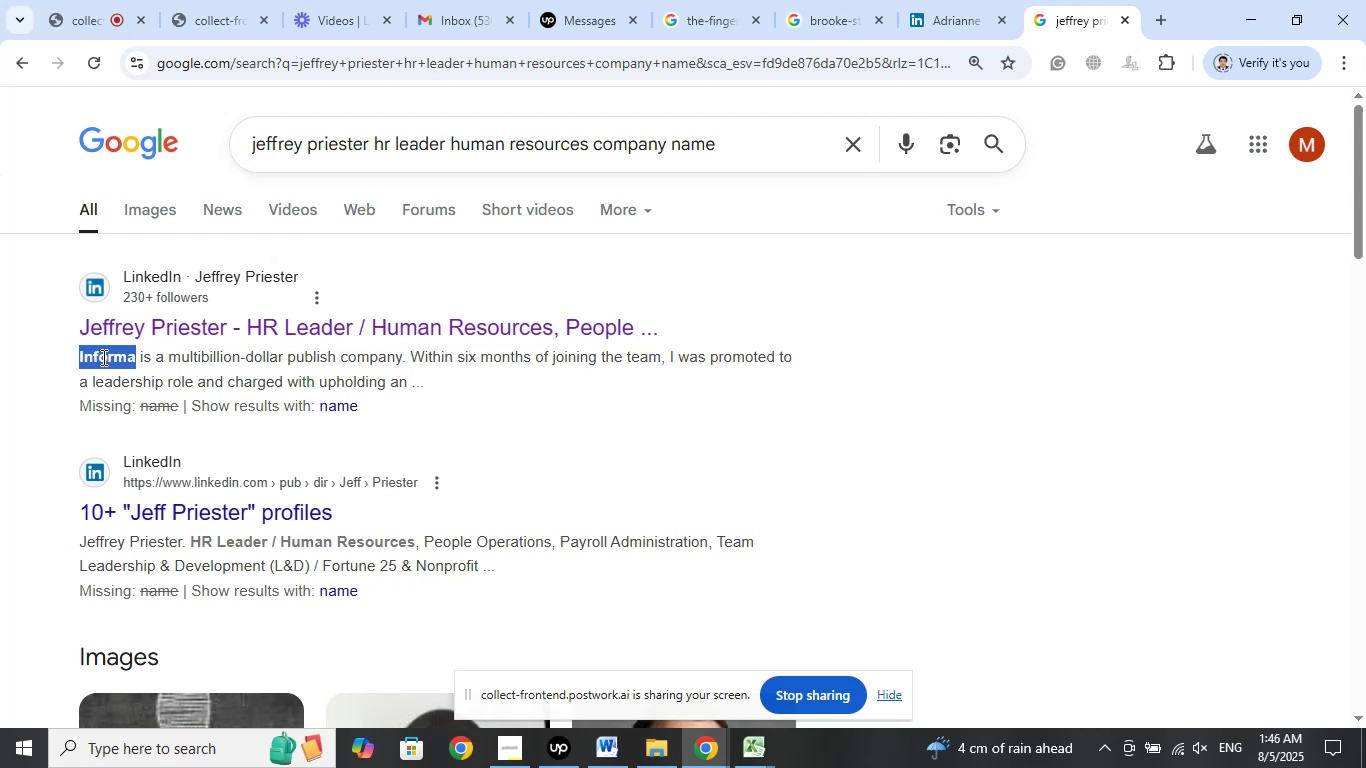 
right_click([102, 357])
 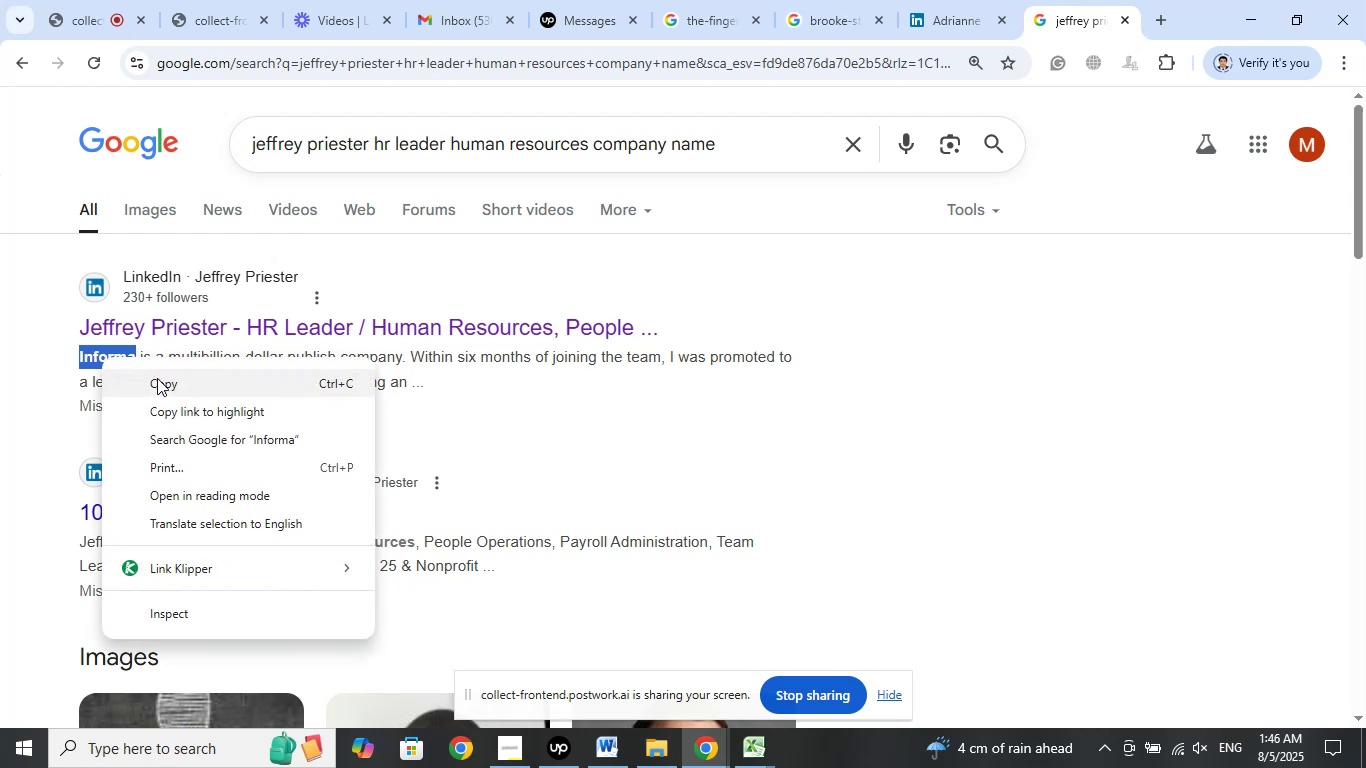 
left_click([157, 378])
 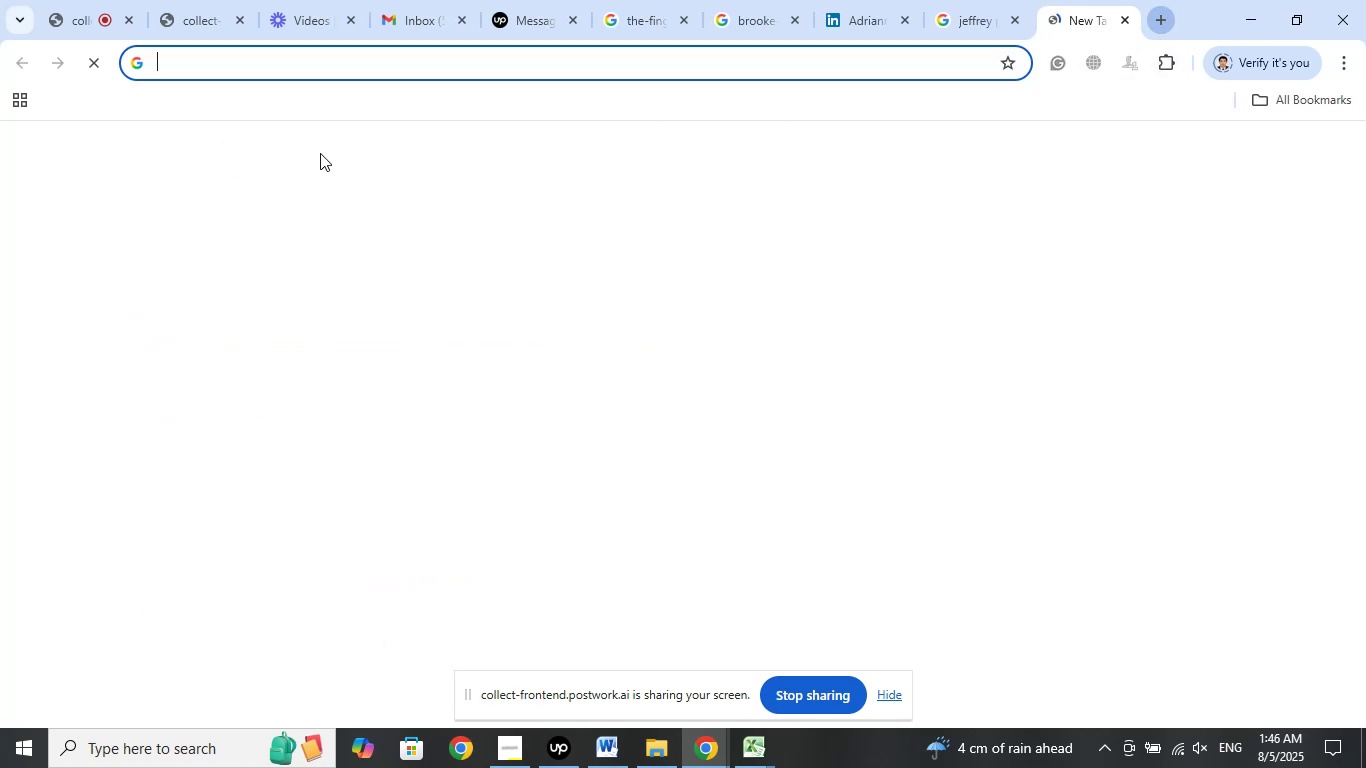 
right_click([211, 75])
 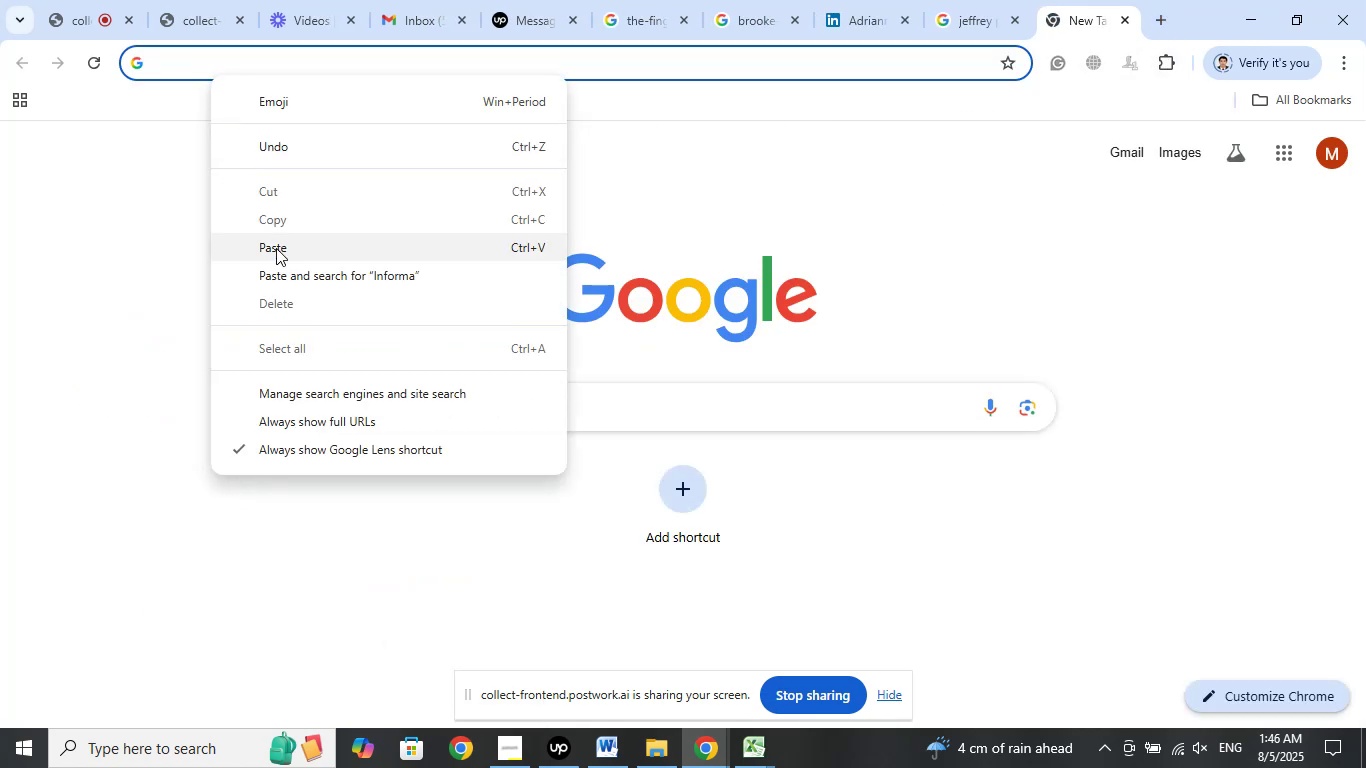 
left_click([289, 271])
 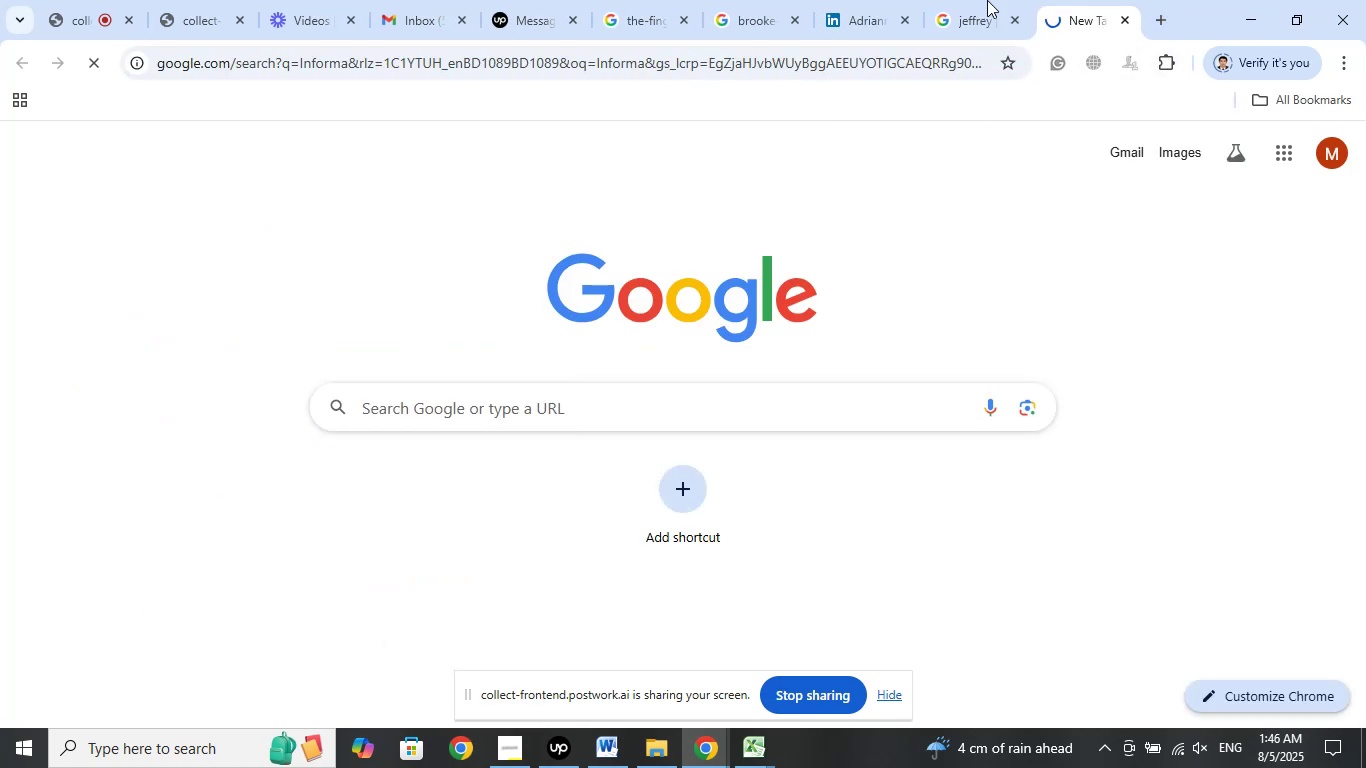 
left_click([974, 0])
 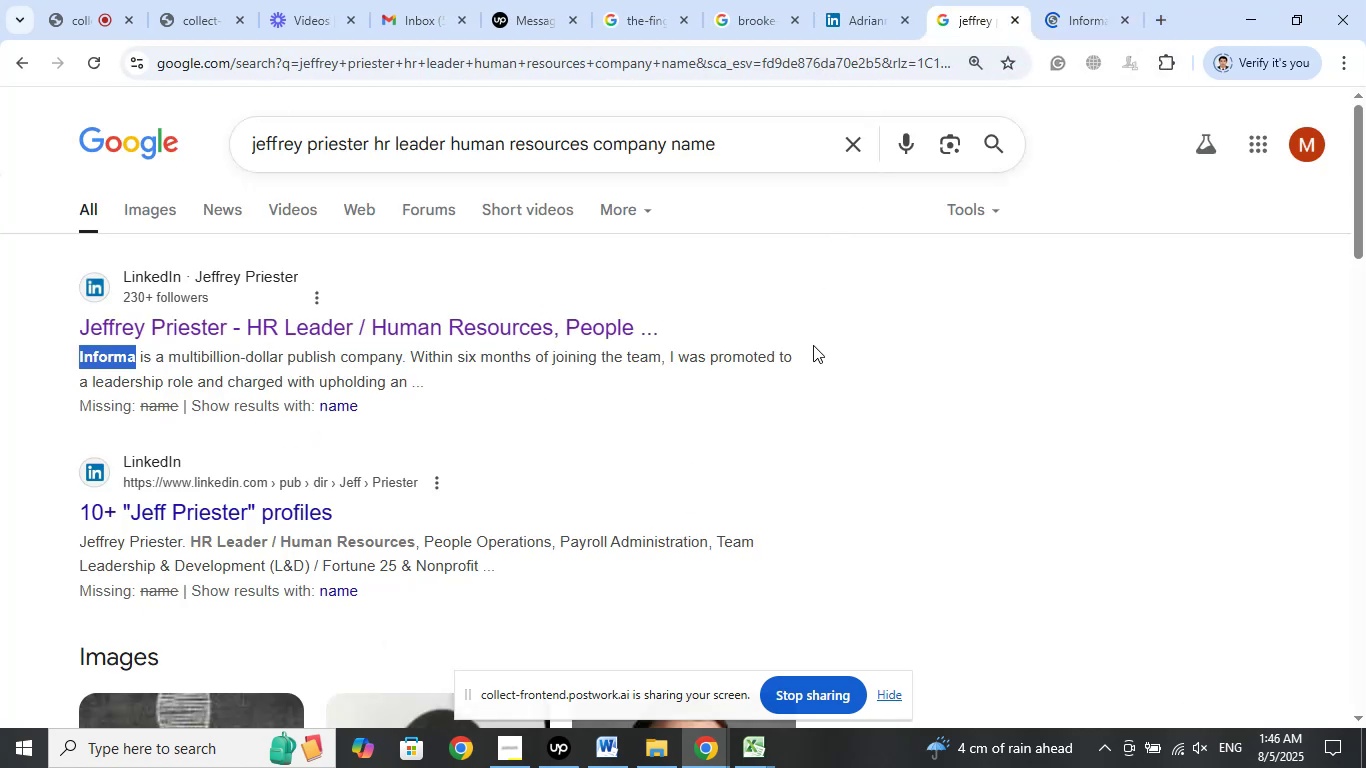 
scroll: coordinate [911, 301], scroll_direction: down, amount: 8.0
 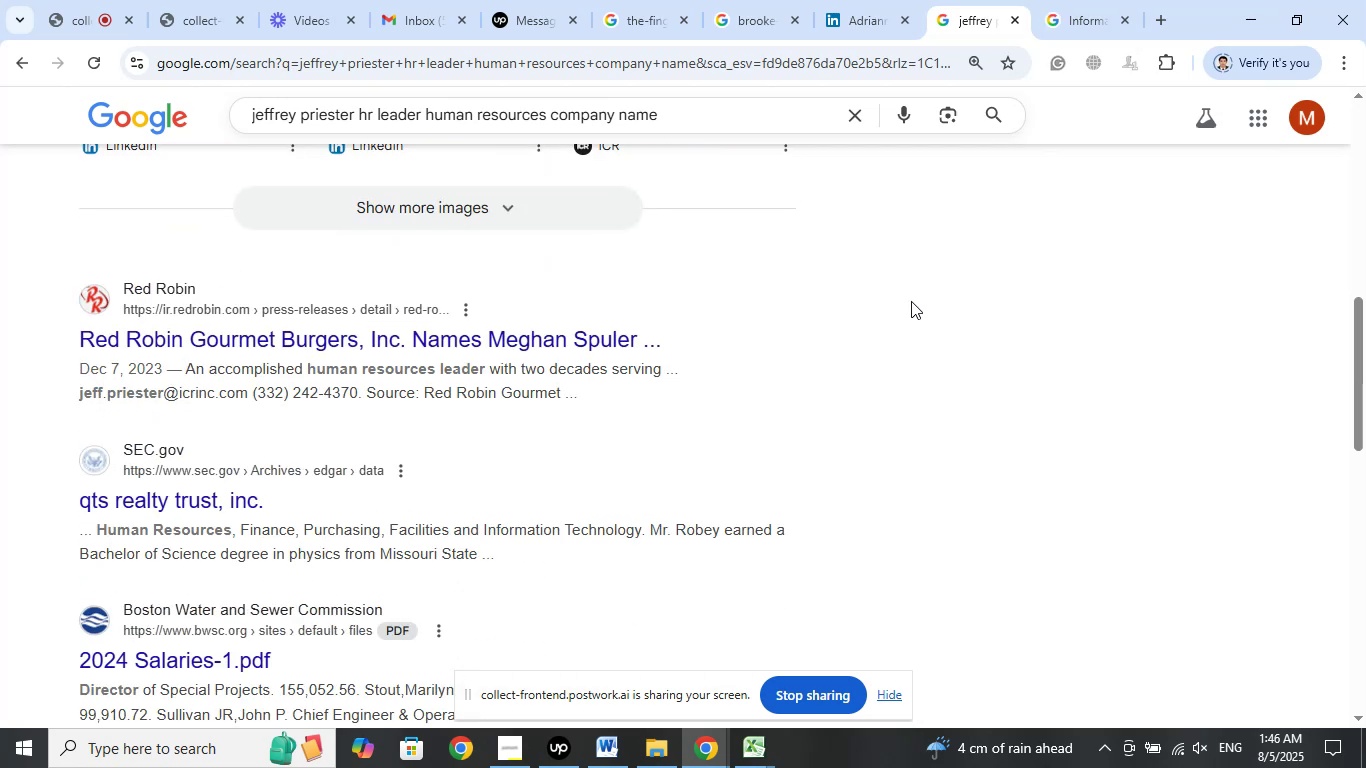 
wait(8.1)
 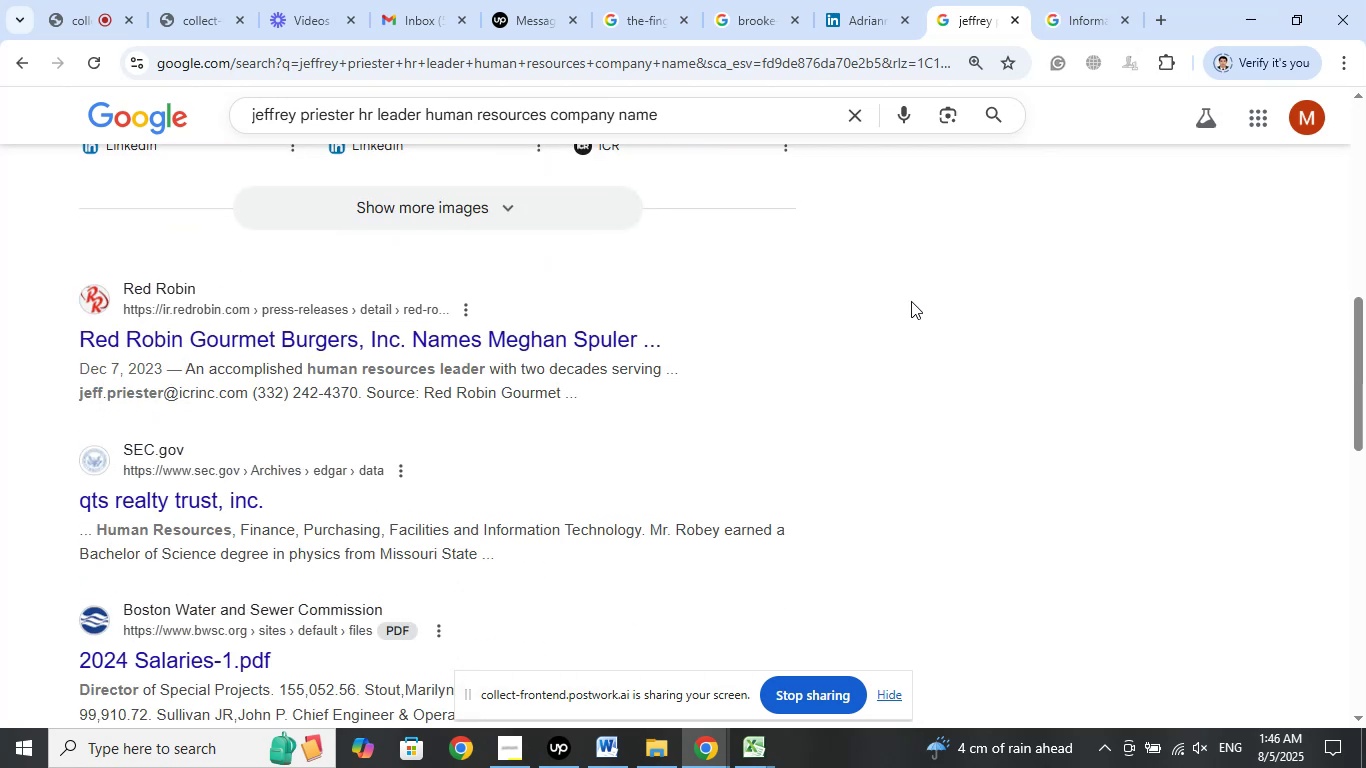 
scroll: coordinate [911, 301], scroll_direction: up, amount: 10.0
 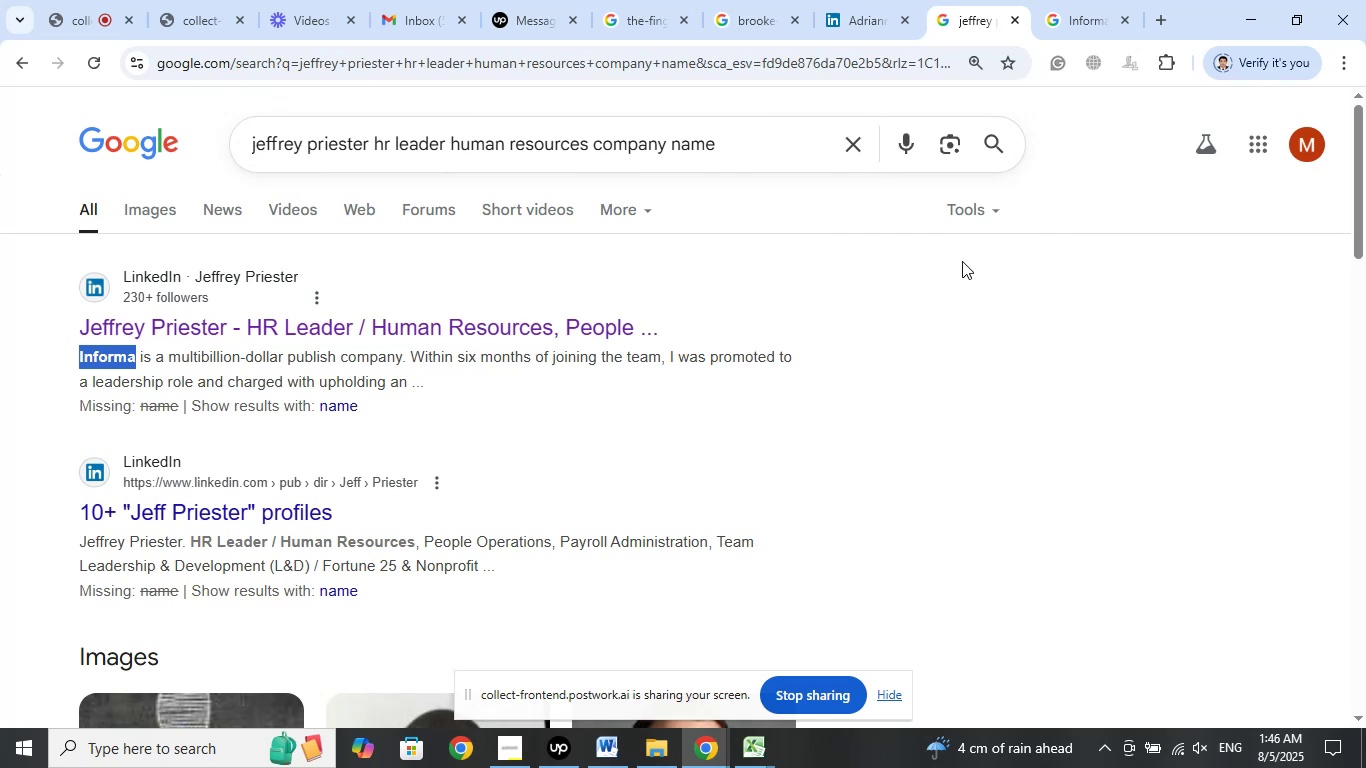 
left_click([1084, 0])
 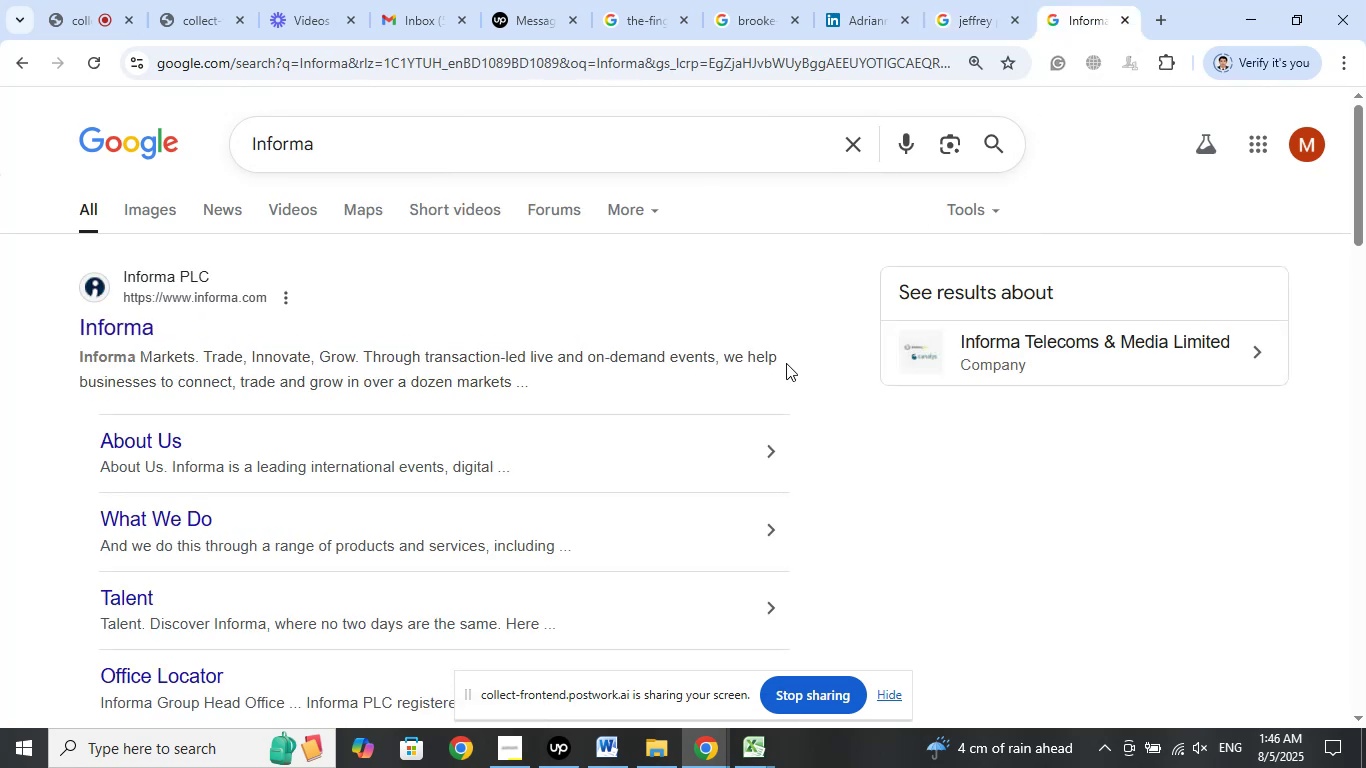 
scroll: coordinate [525, 375], scroll_direction: down, amount: 10.0
 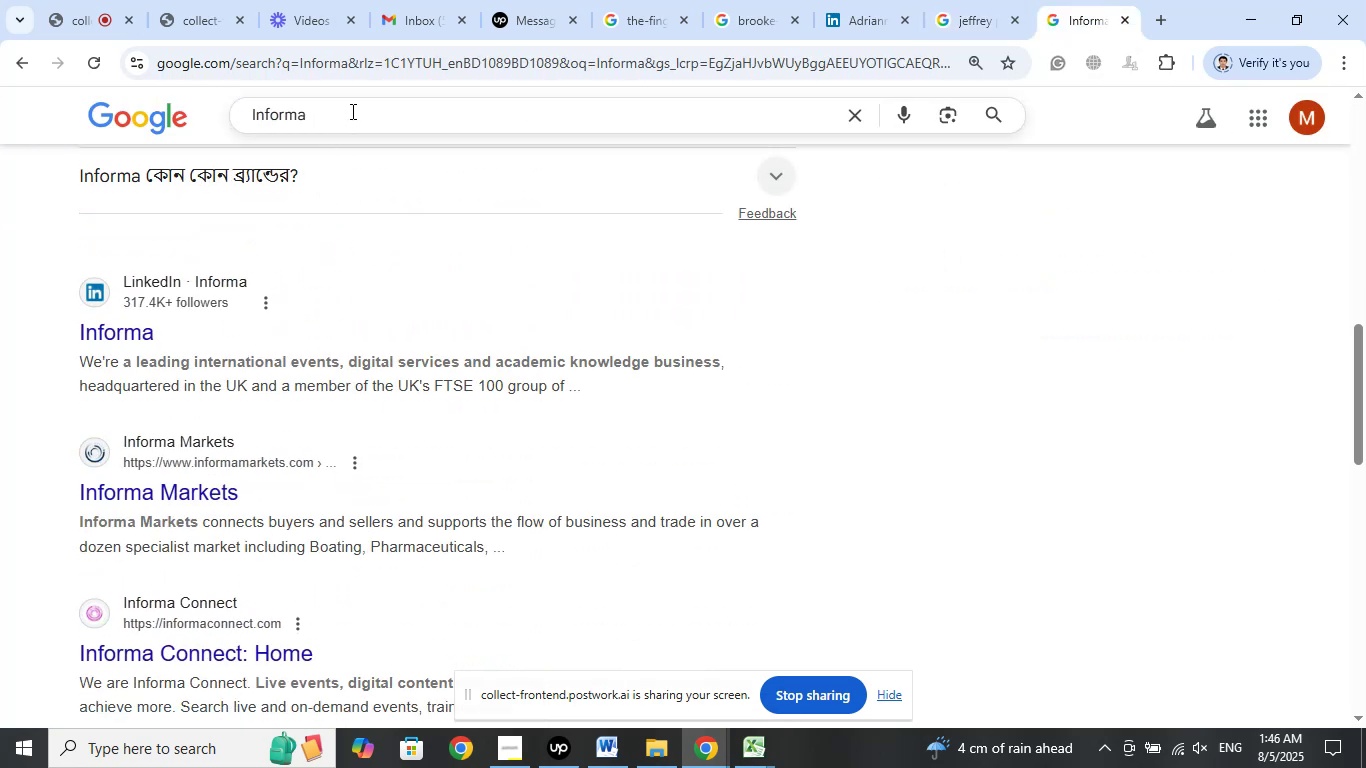 
wait(5.71)
 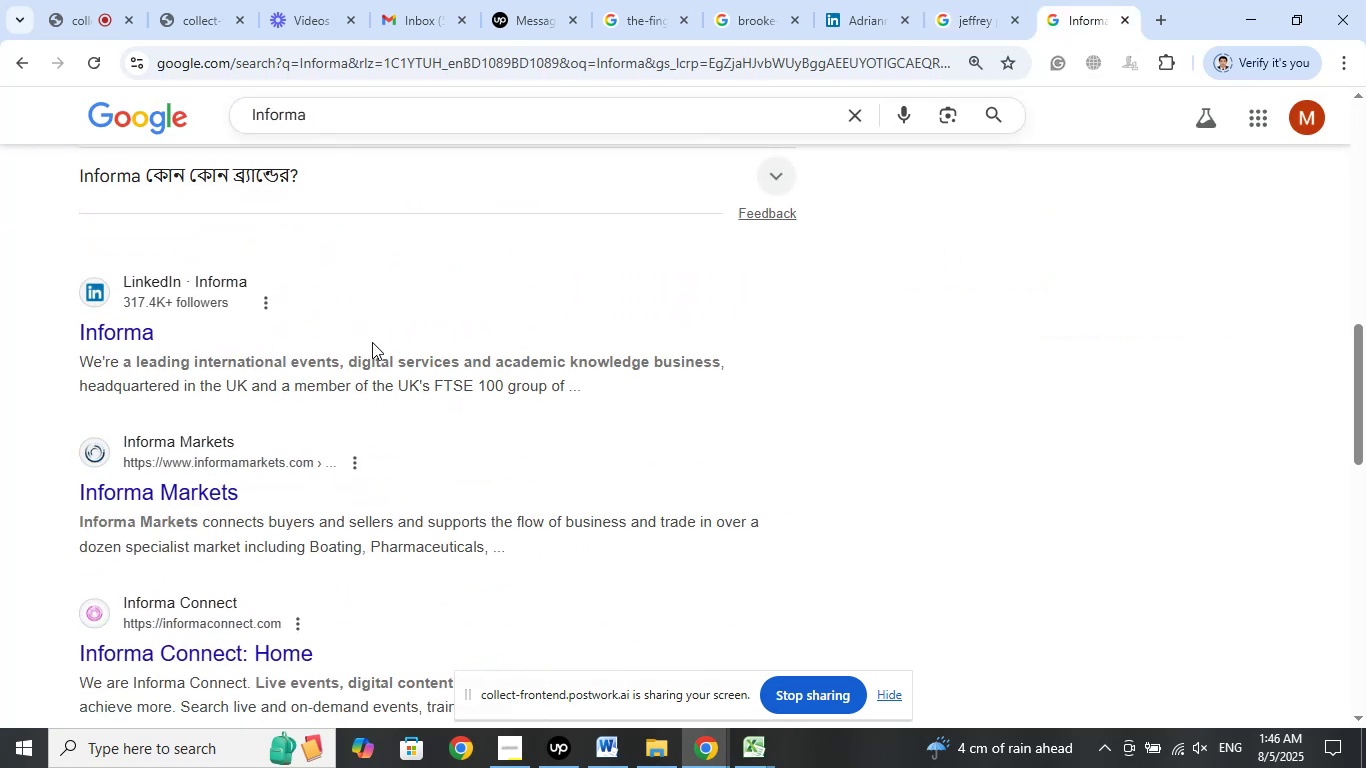 
right_click([136, 330])
 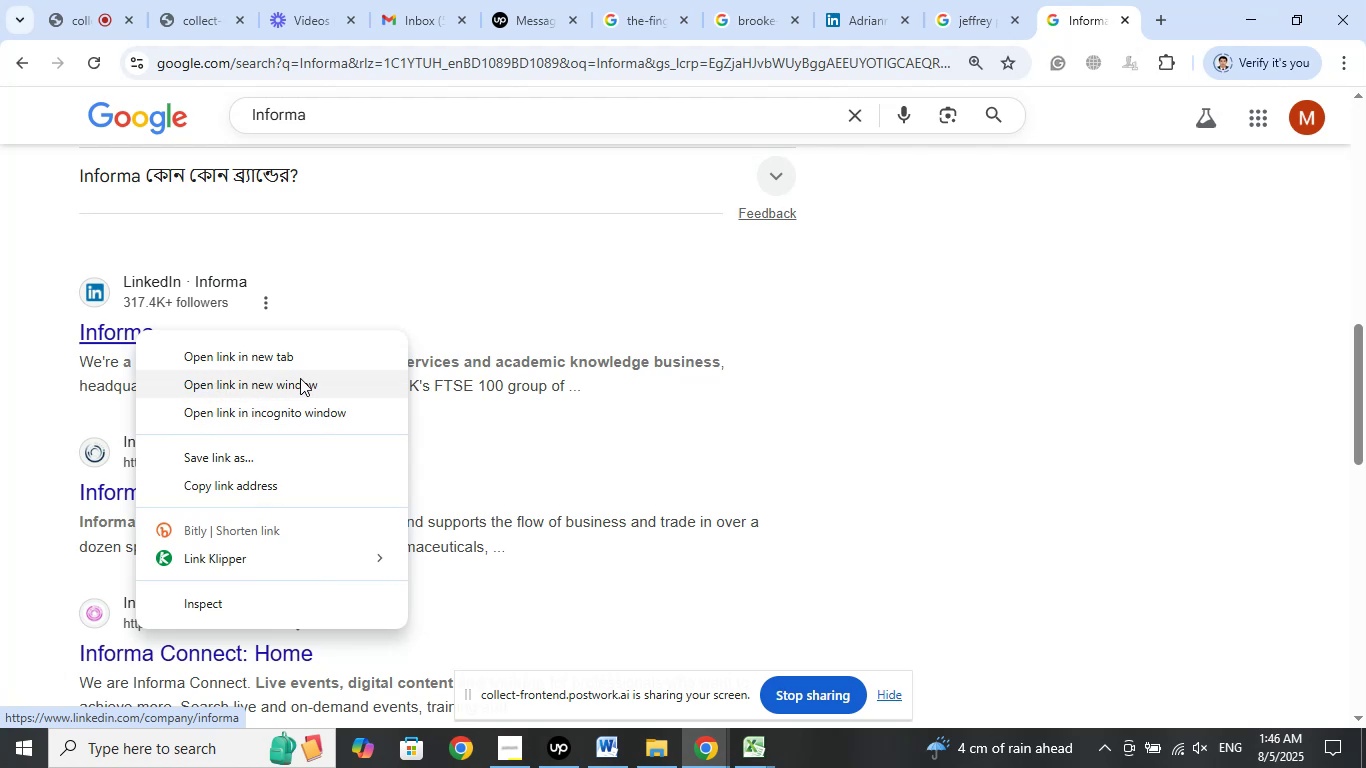 
left_click([259, 485])
 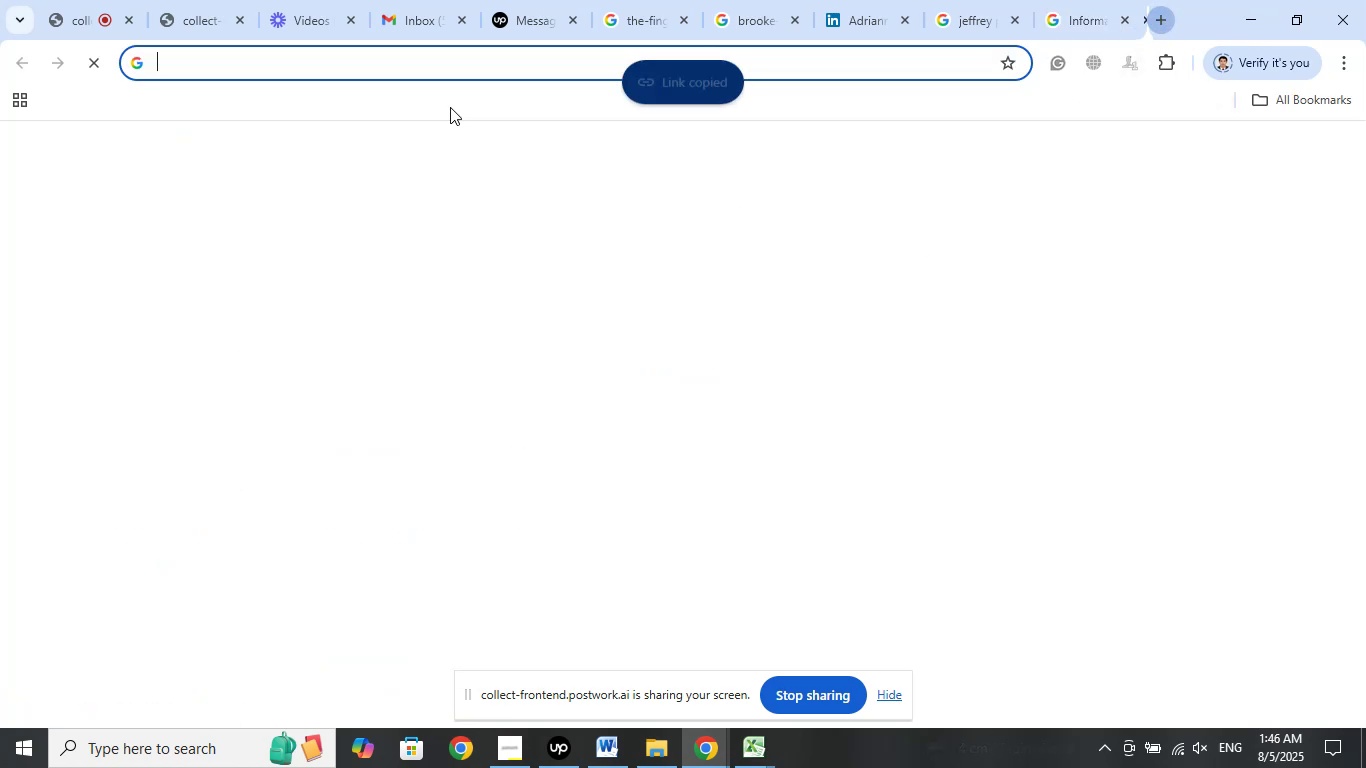 
right_click([301, 71])
 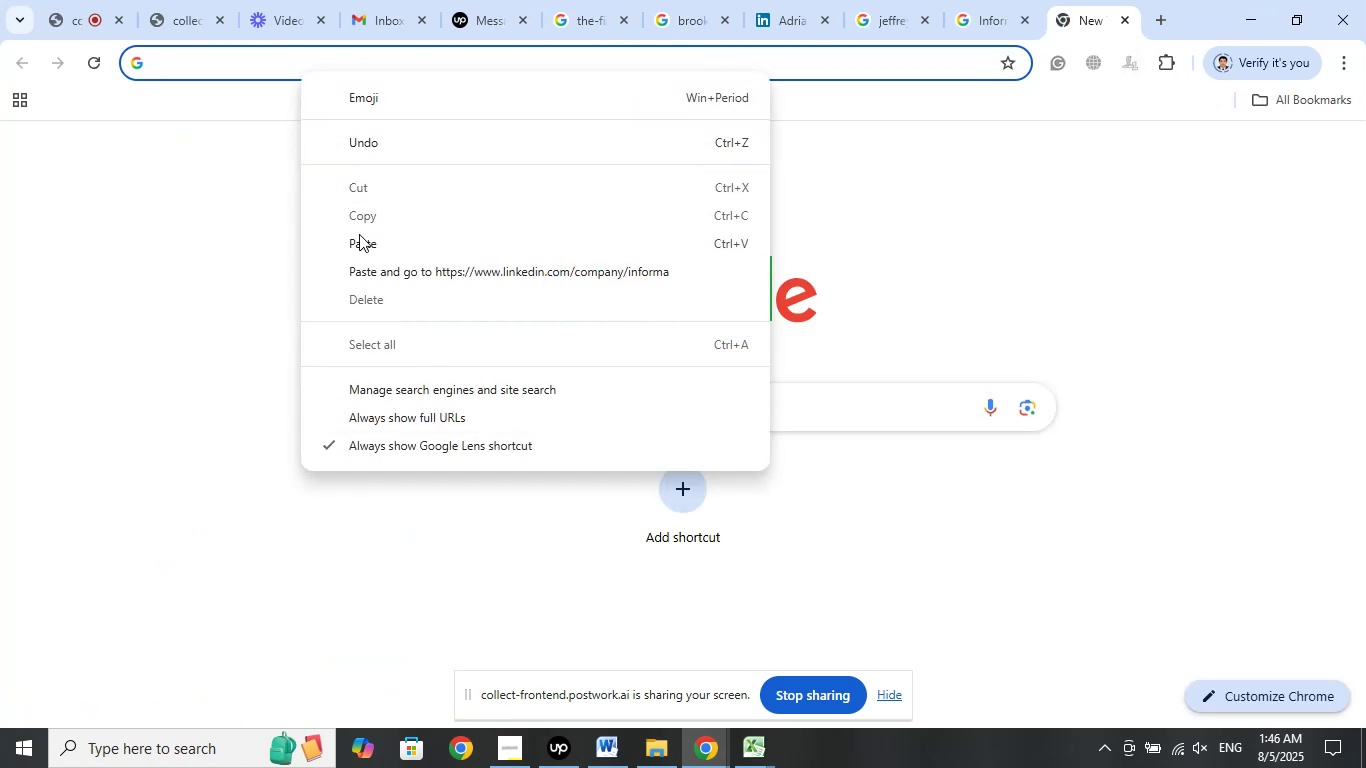 
left_click([359, 244])
 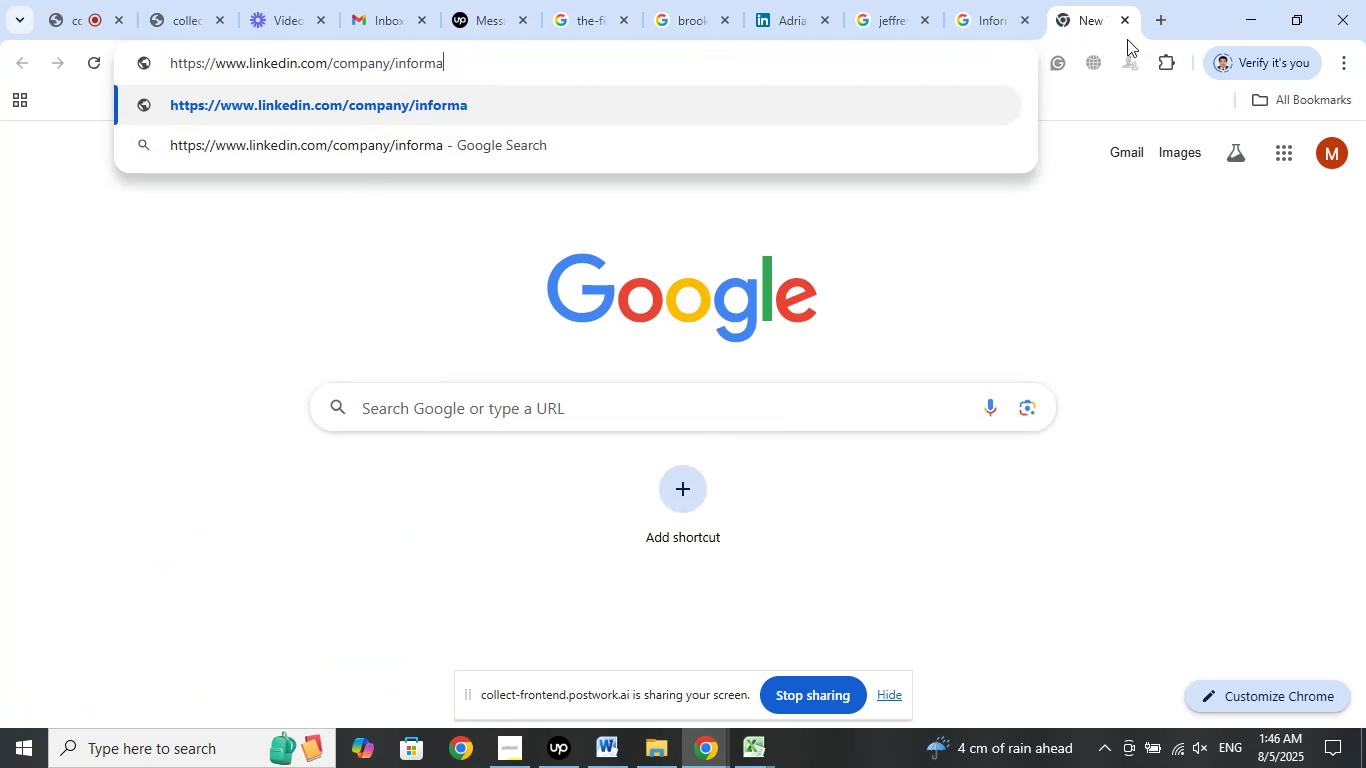 
left_click([1126, 21])
 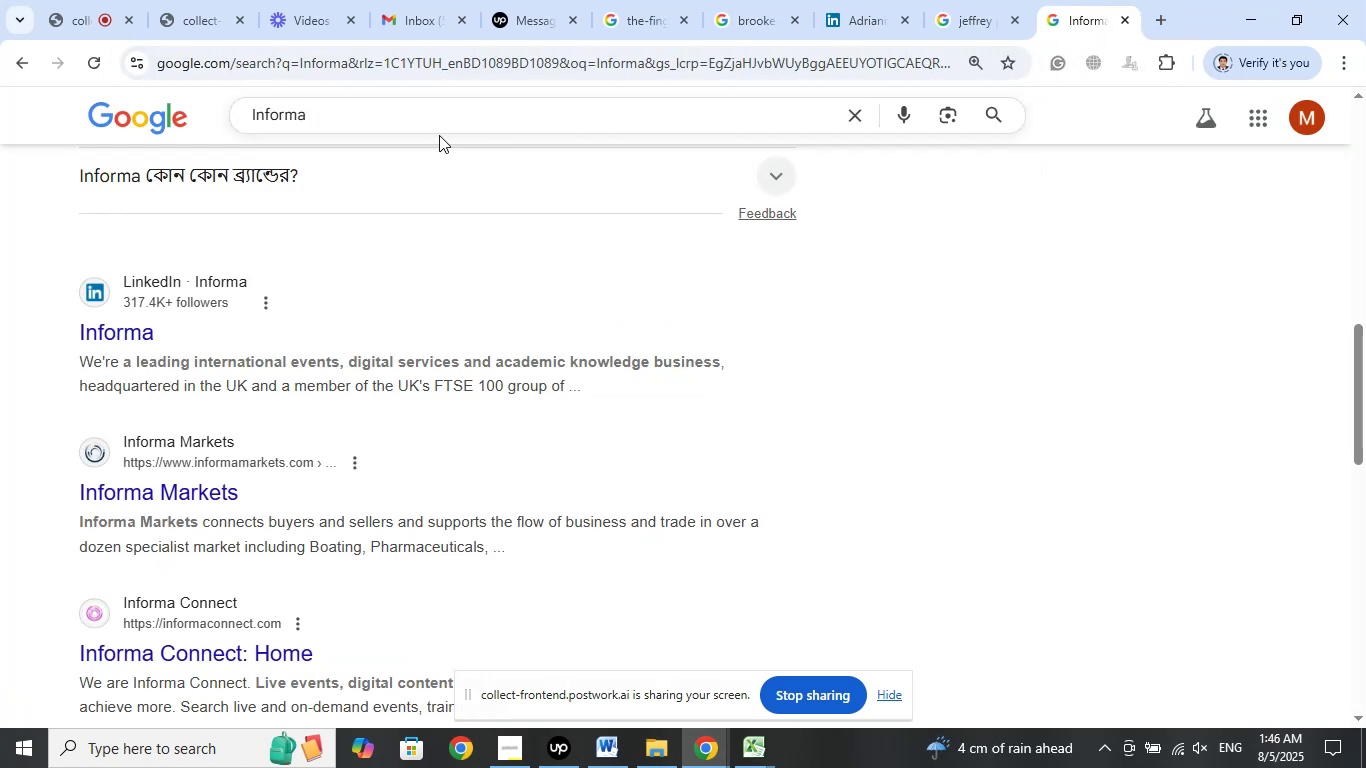 
left_click([413, 117])
 